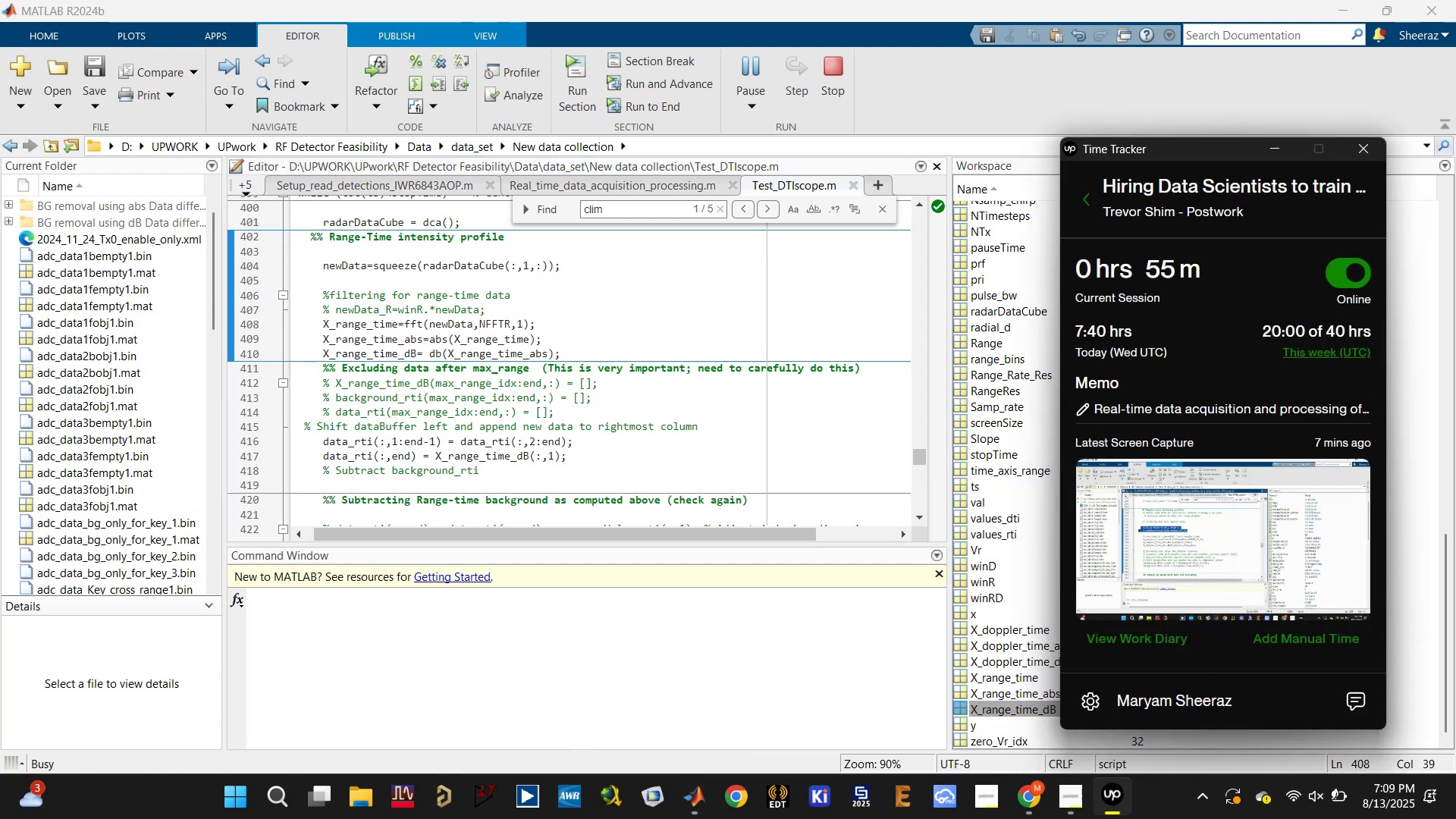 
left_click([1113, 818])
 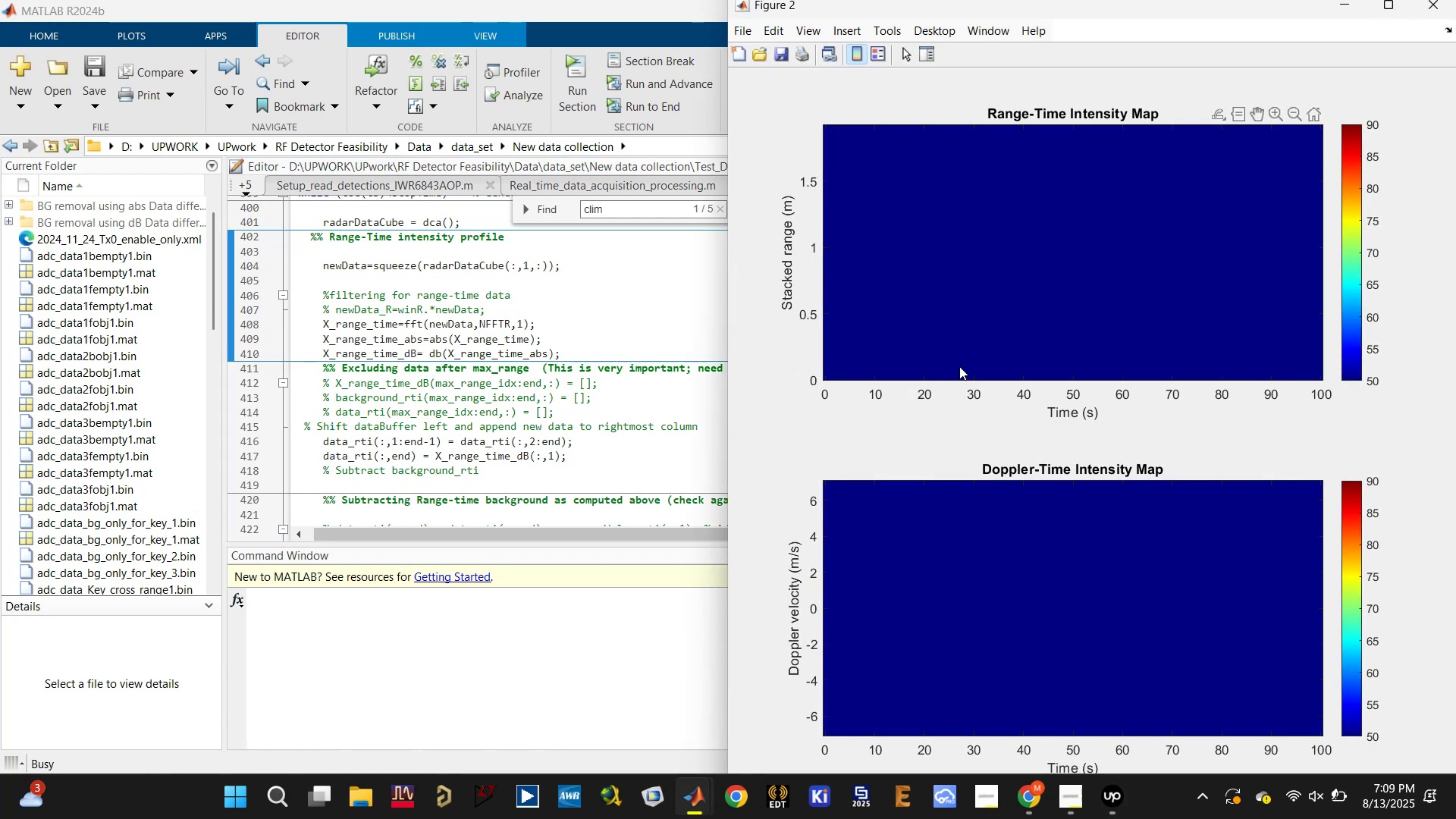 
wait(9.14)
 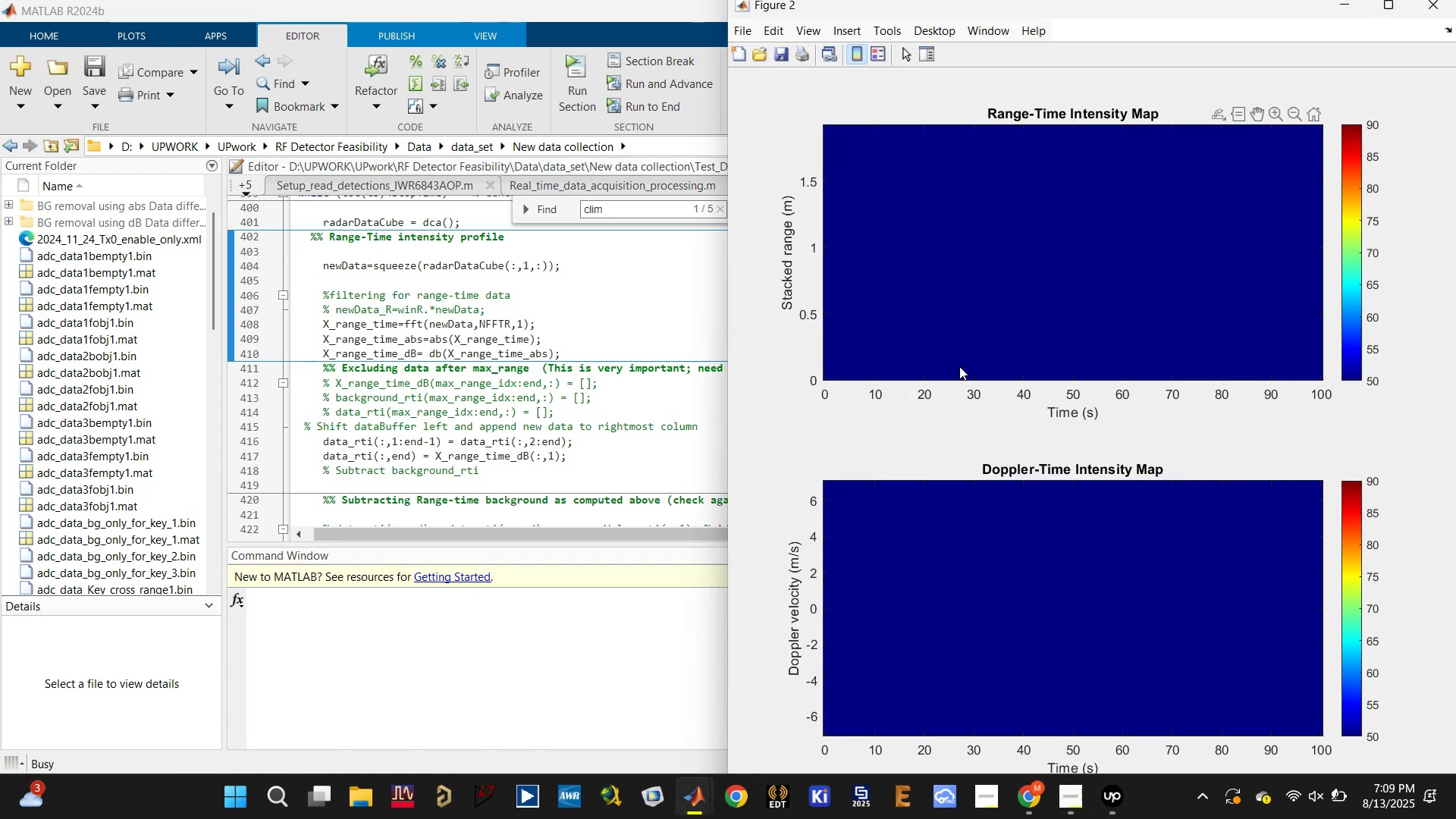 
left_click([516, 307])
 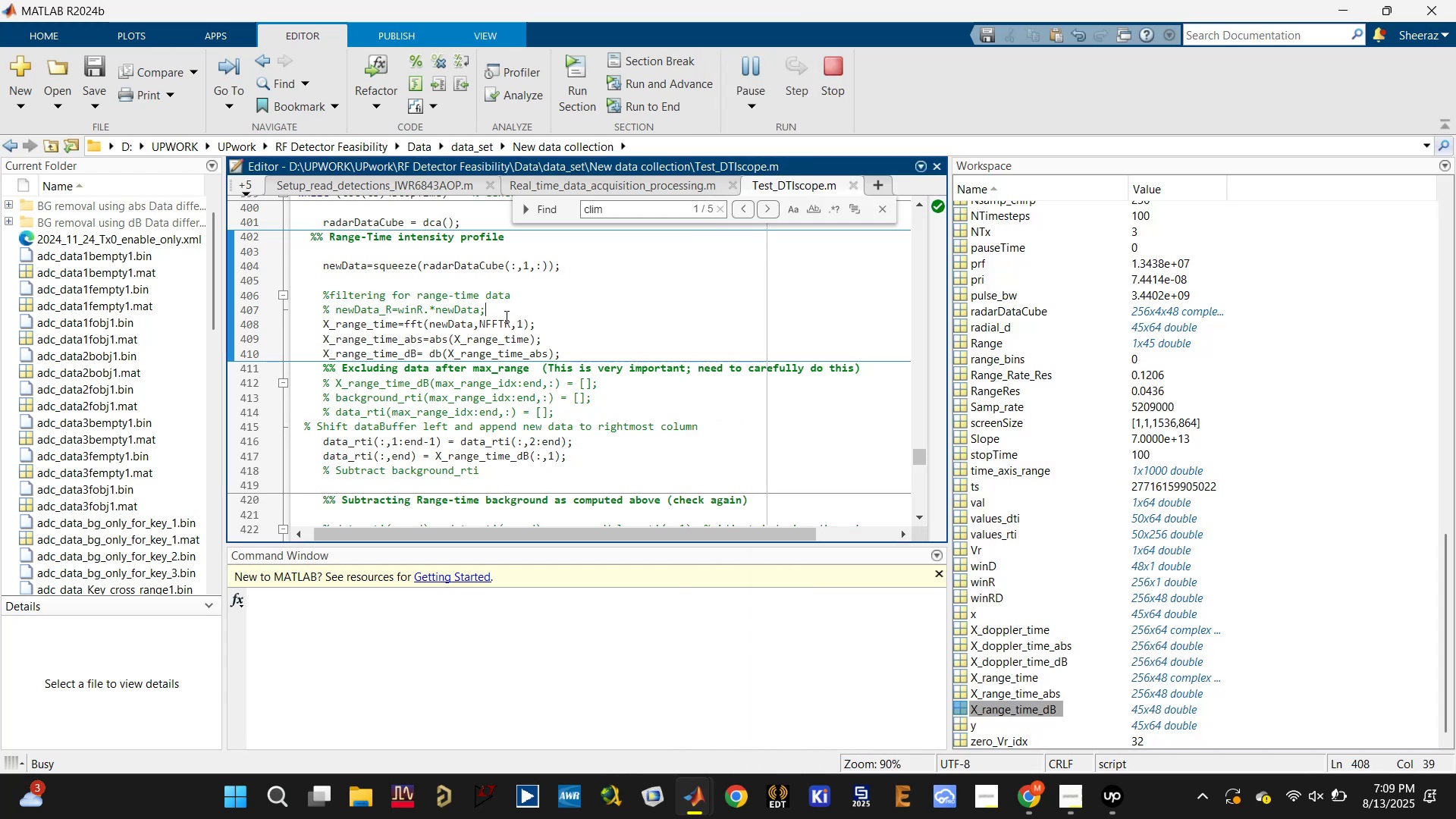 
scroll: coordinate [354, 388], scroll_direction: up, amount: 33.0
 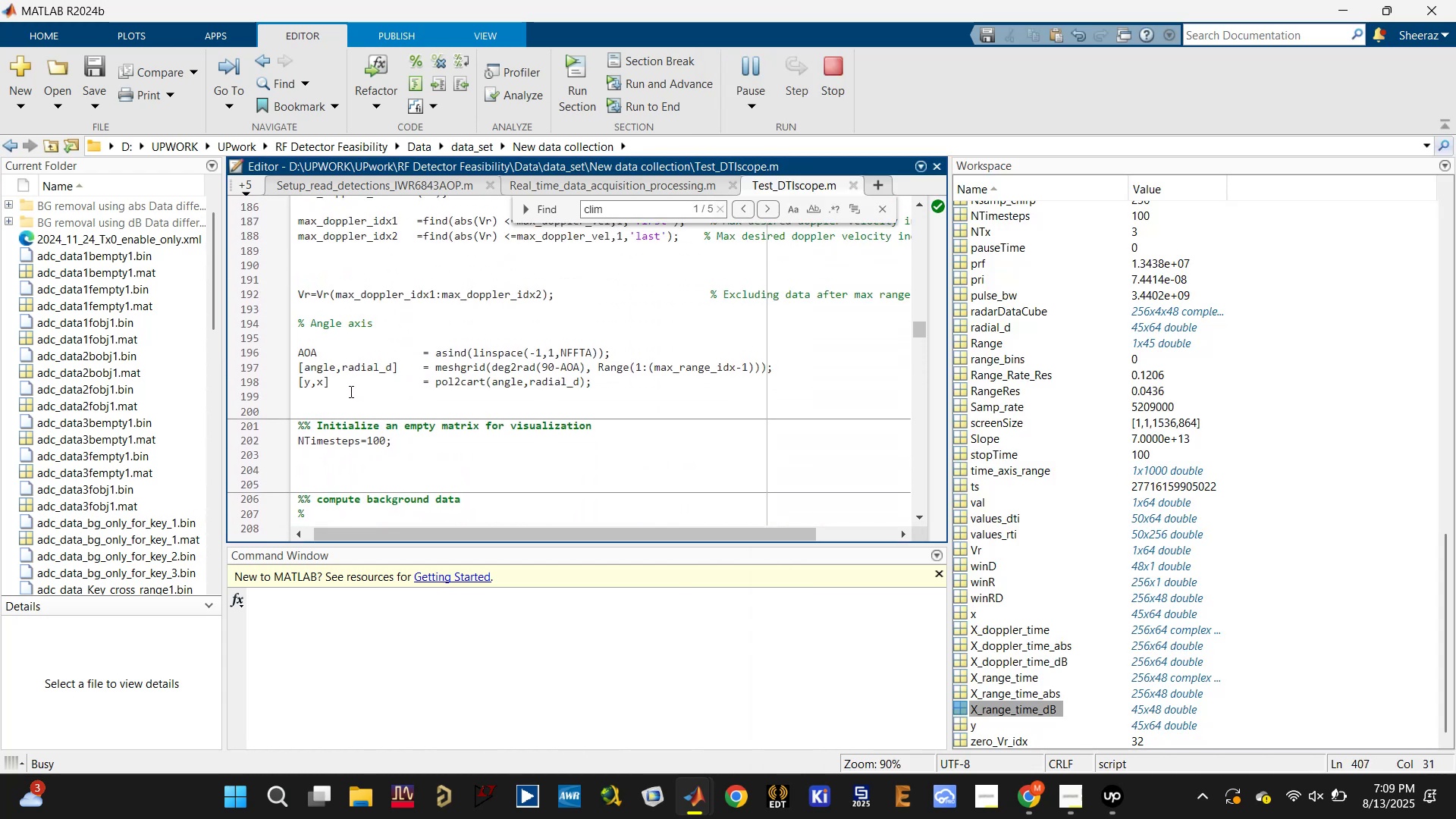 
left_click([338, 393])
 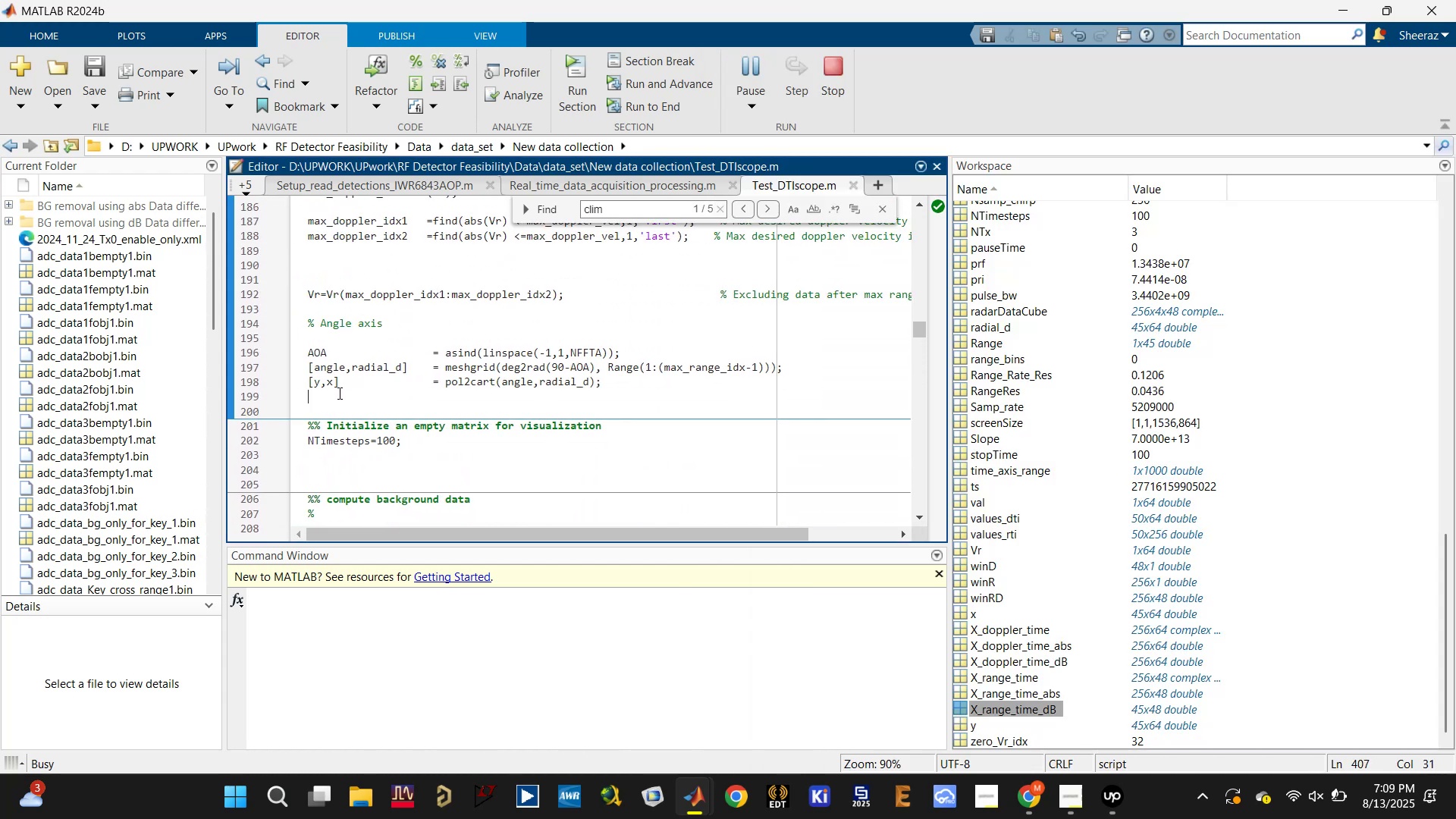 
scroll: coordinate [336, 405], scroll_direction: down, amount: 5.0
 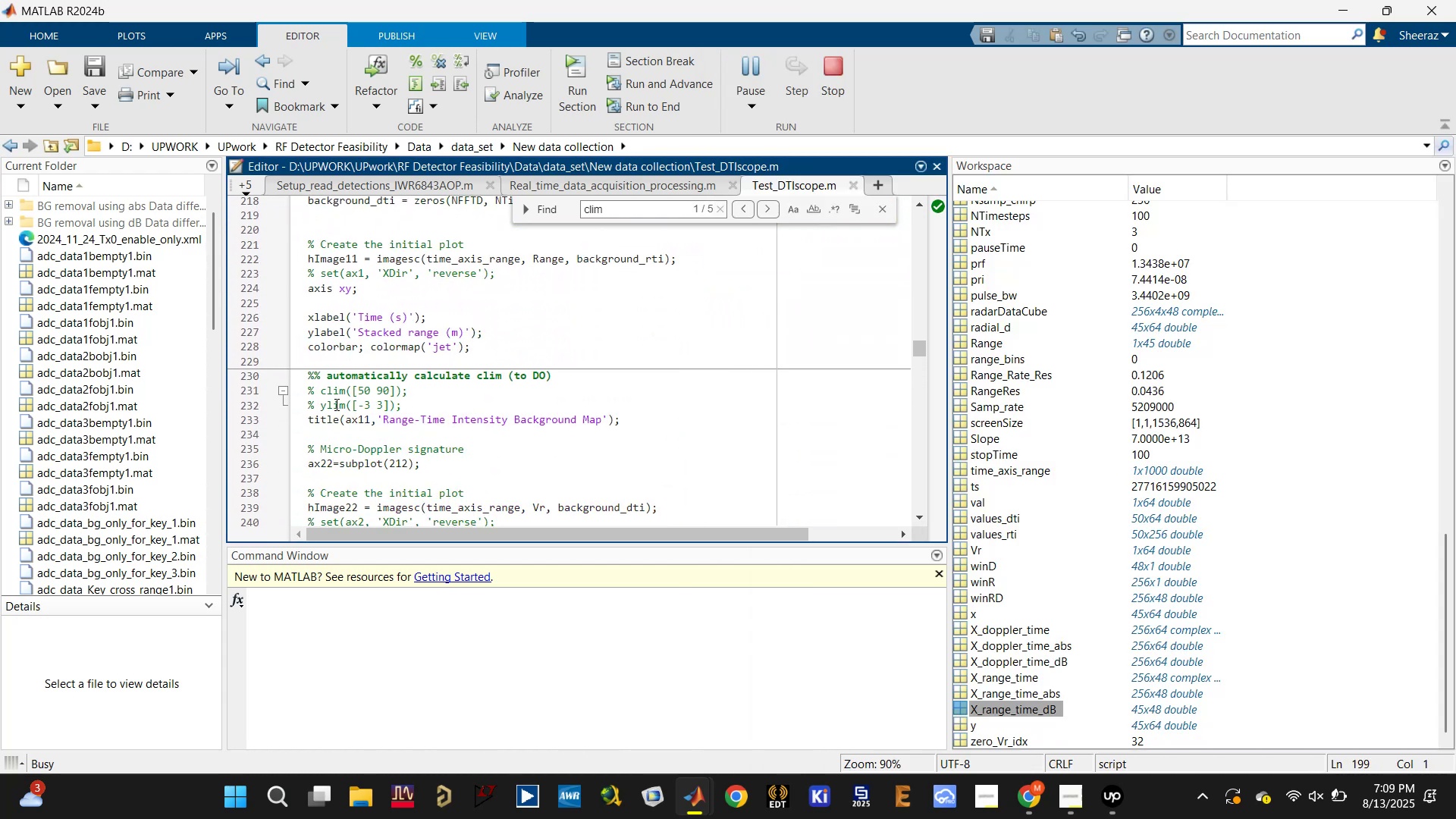 
scroll: coordinate [336, 365], scroll_direction: up, amount: 20.0
 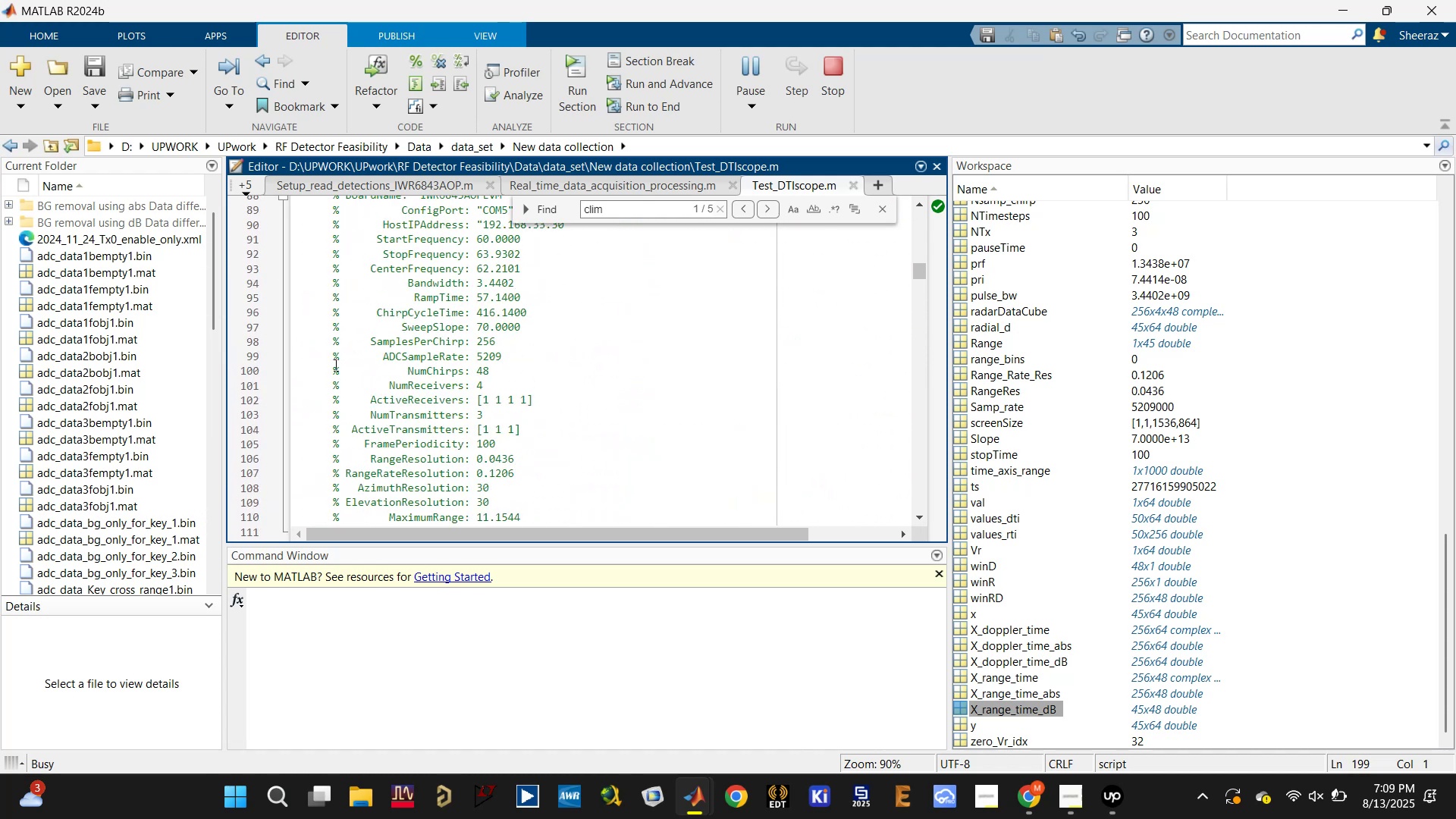 
scroll: coordinate [332, 375], scroll_direction: down, amount: 7.0
 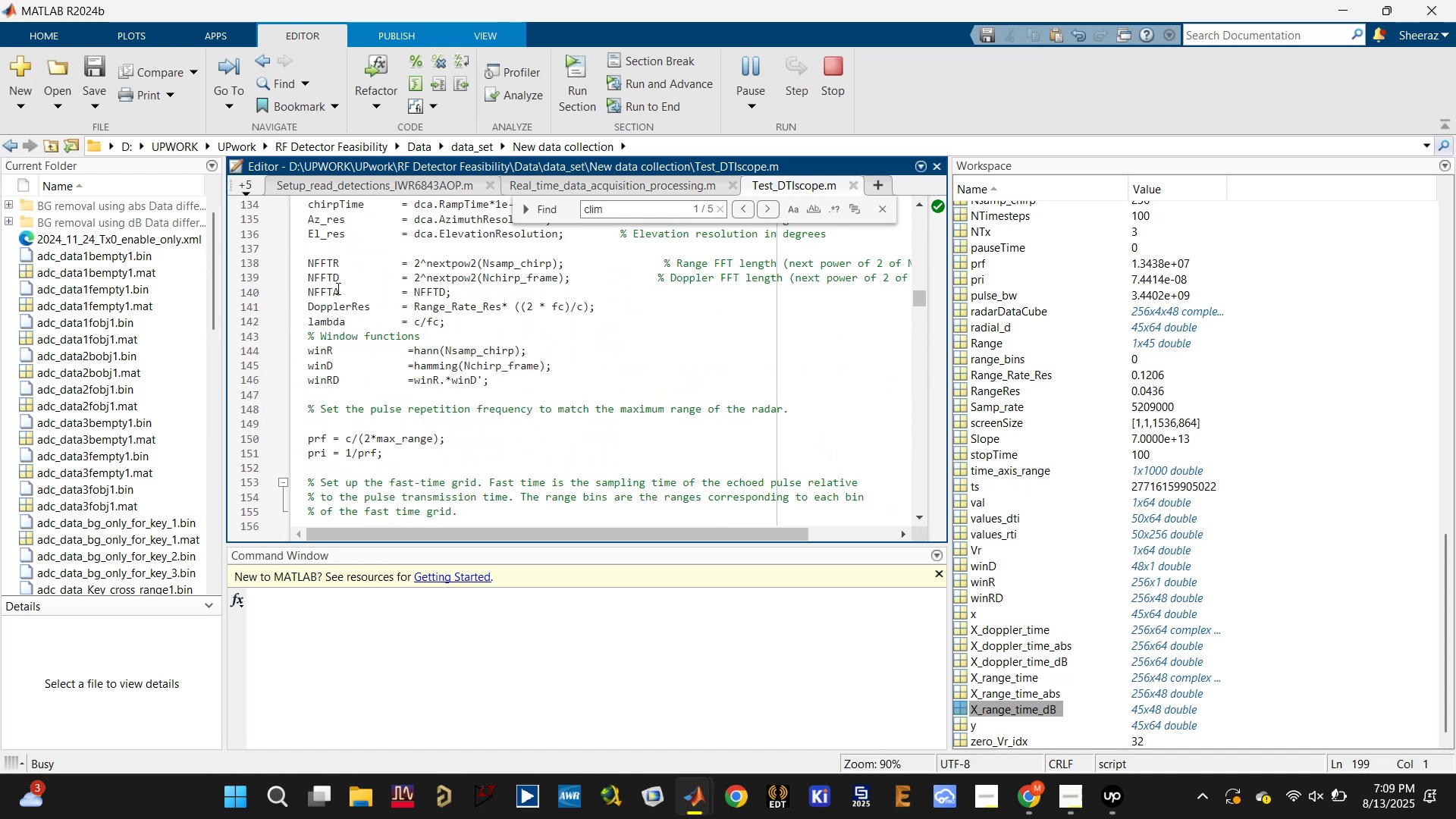 
scroll: coordinate [328, 302], scroll_direction: up, amount: 3.0
 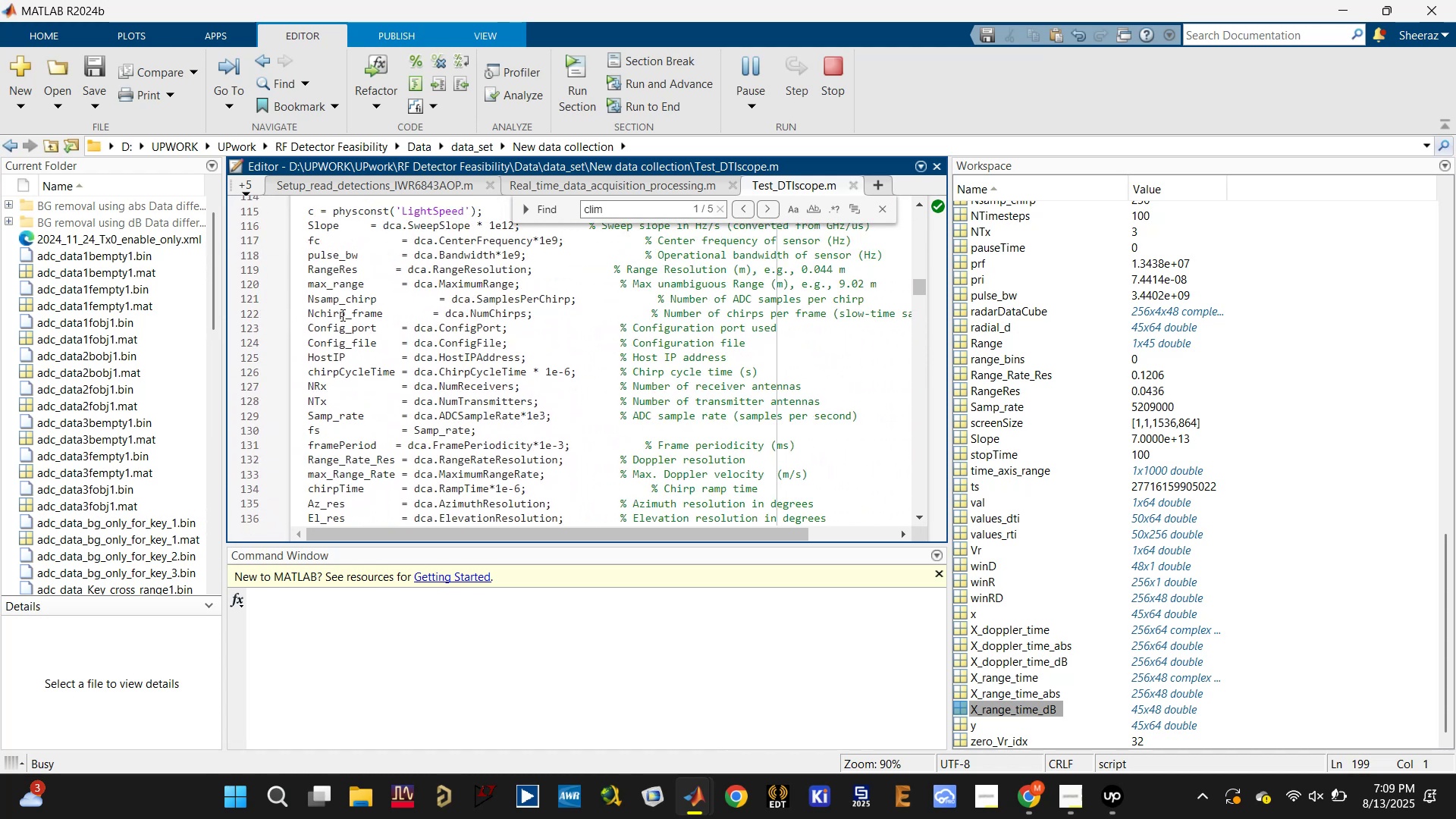 
left_click([338, 280])
 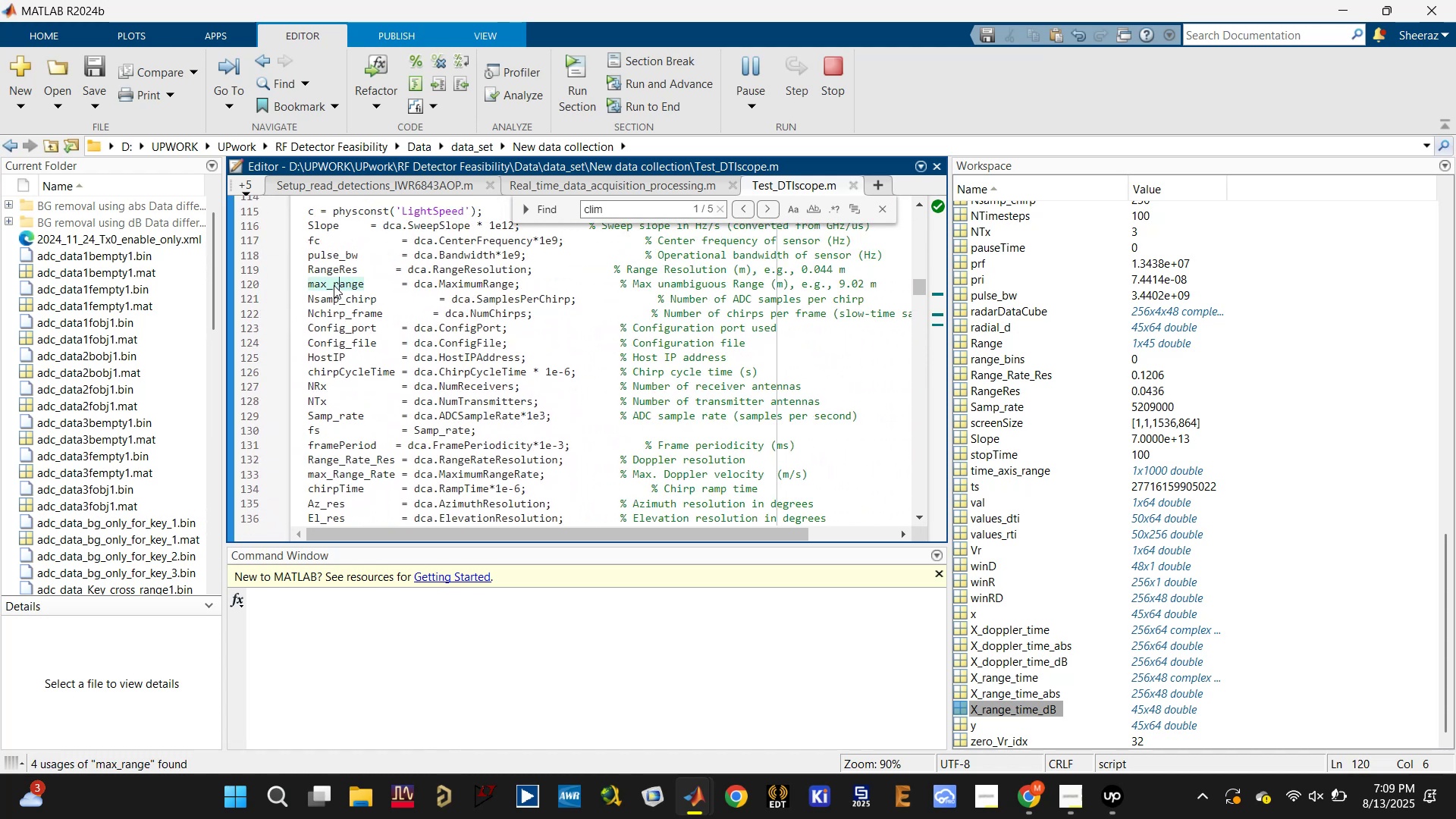 
scroll: coordinate [331, 317], scroll_direction: down, amount: 7.0
 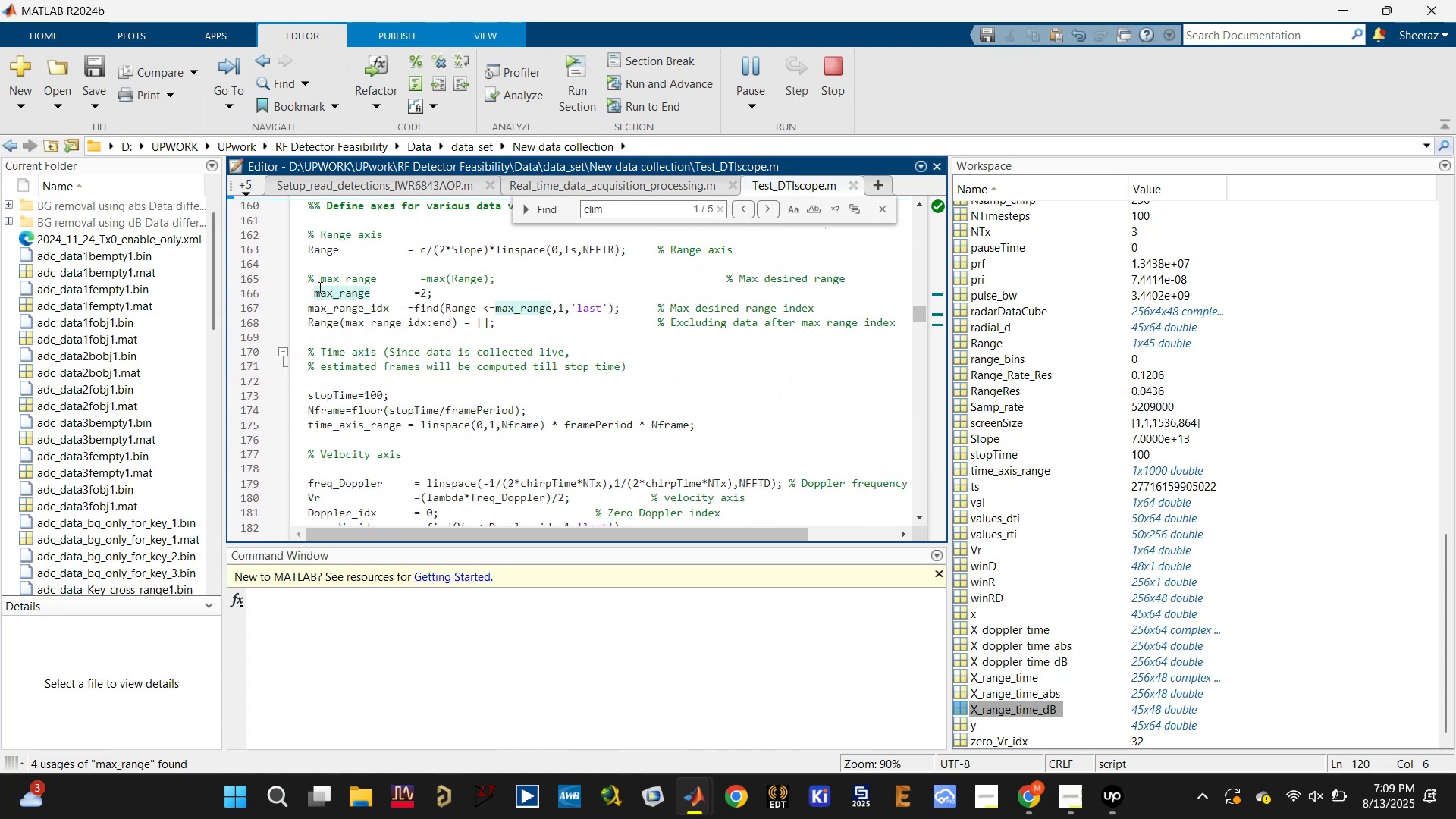 
left_click([315, 279])
 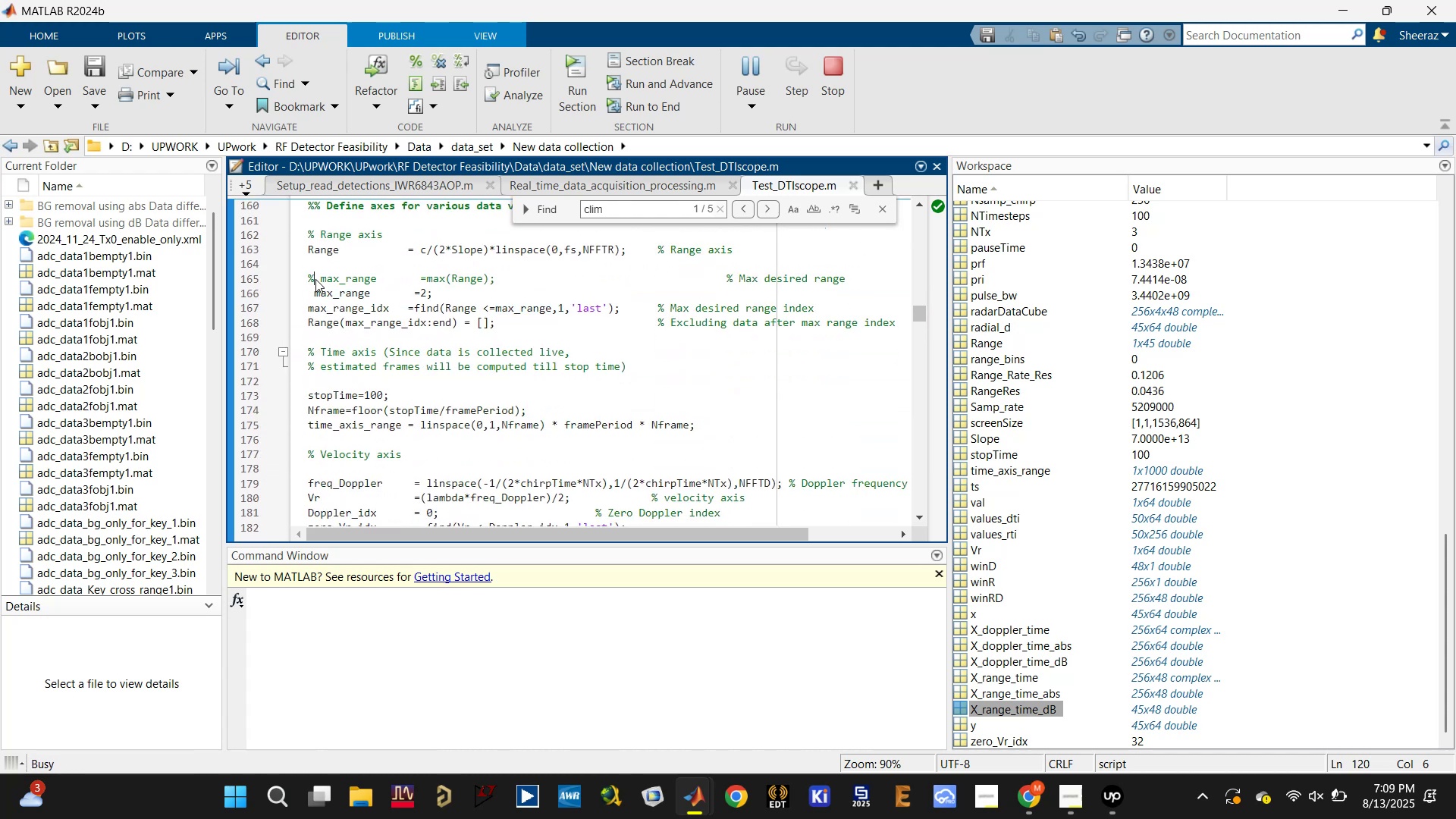 
key(Control+T)
 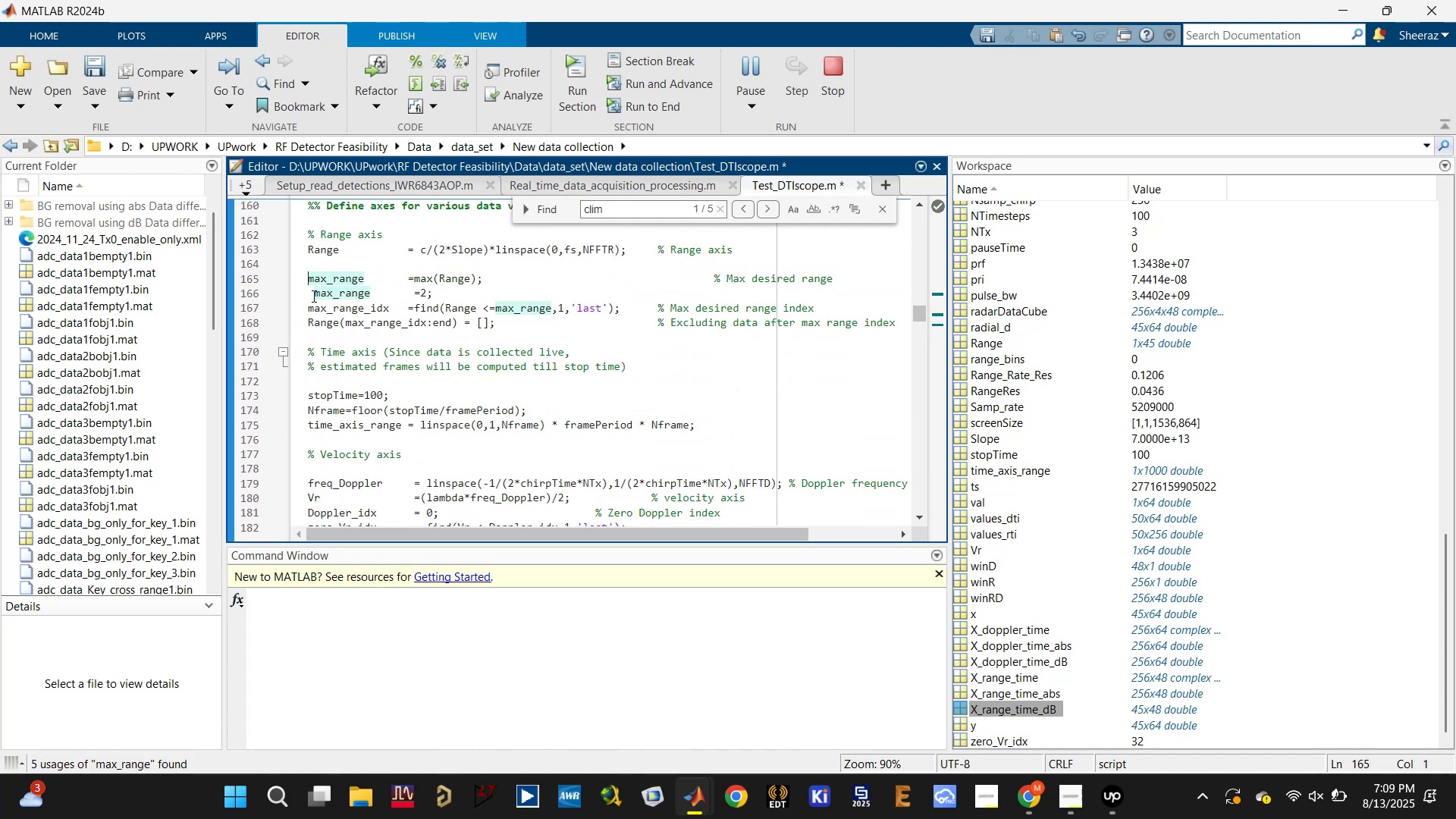 
left_click([312, 292])
 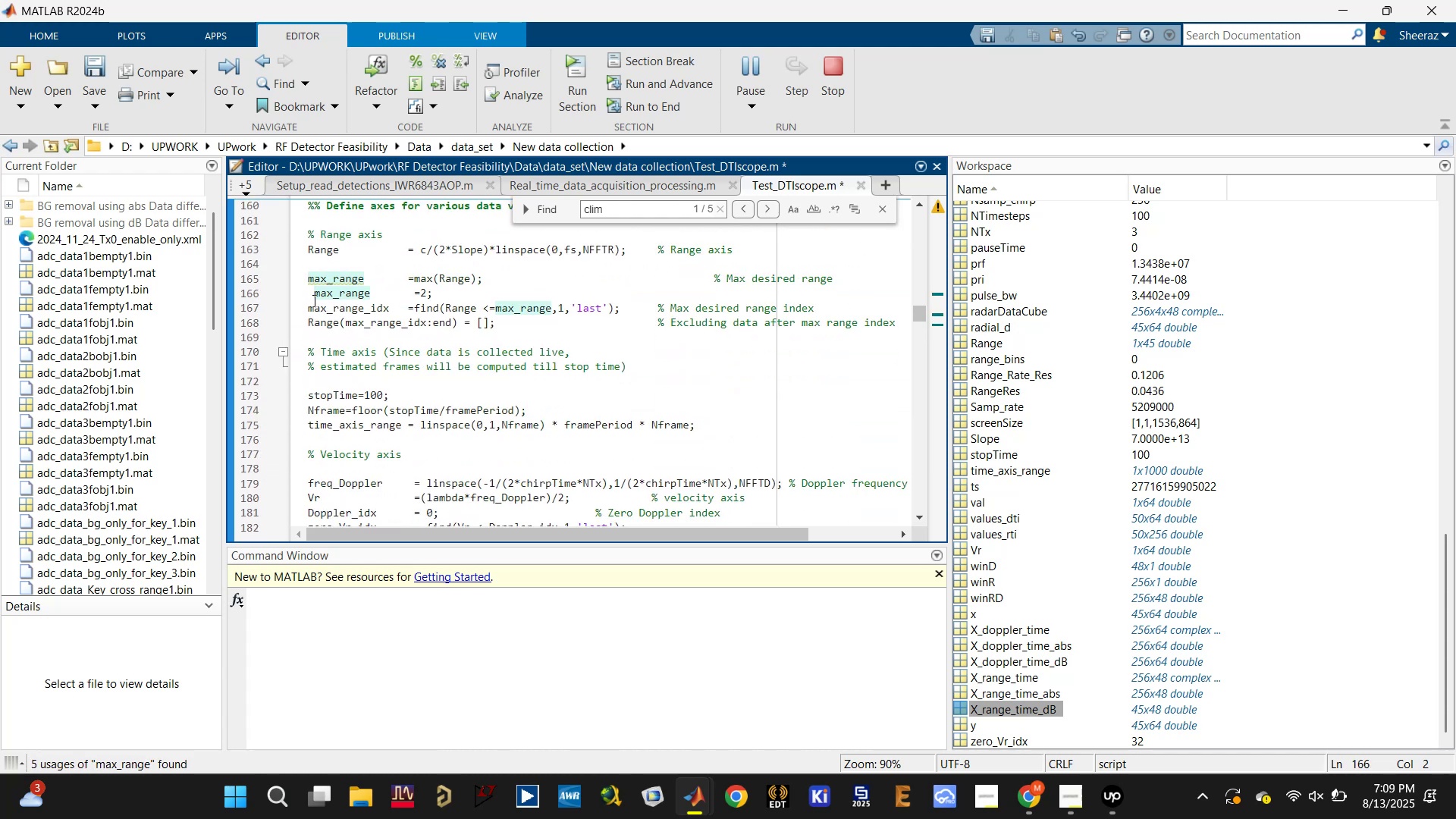 
key(Backspace)
 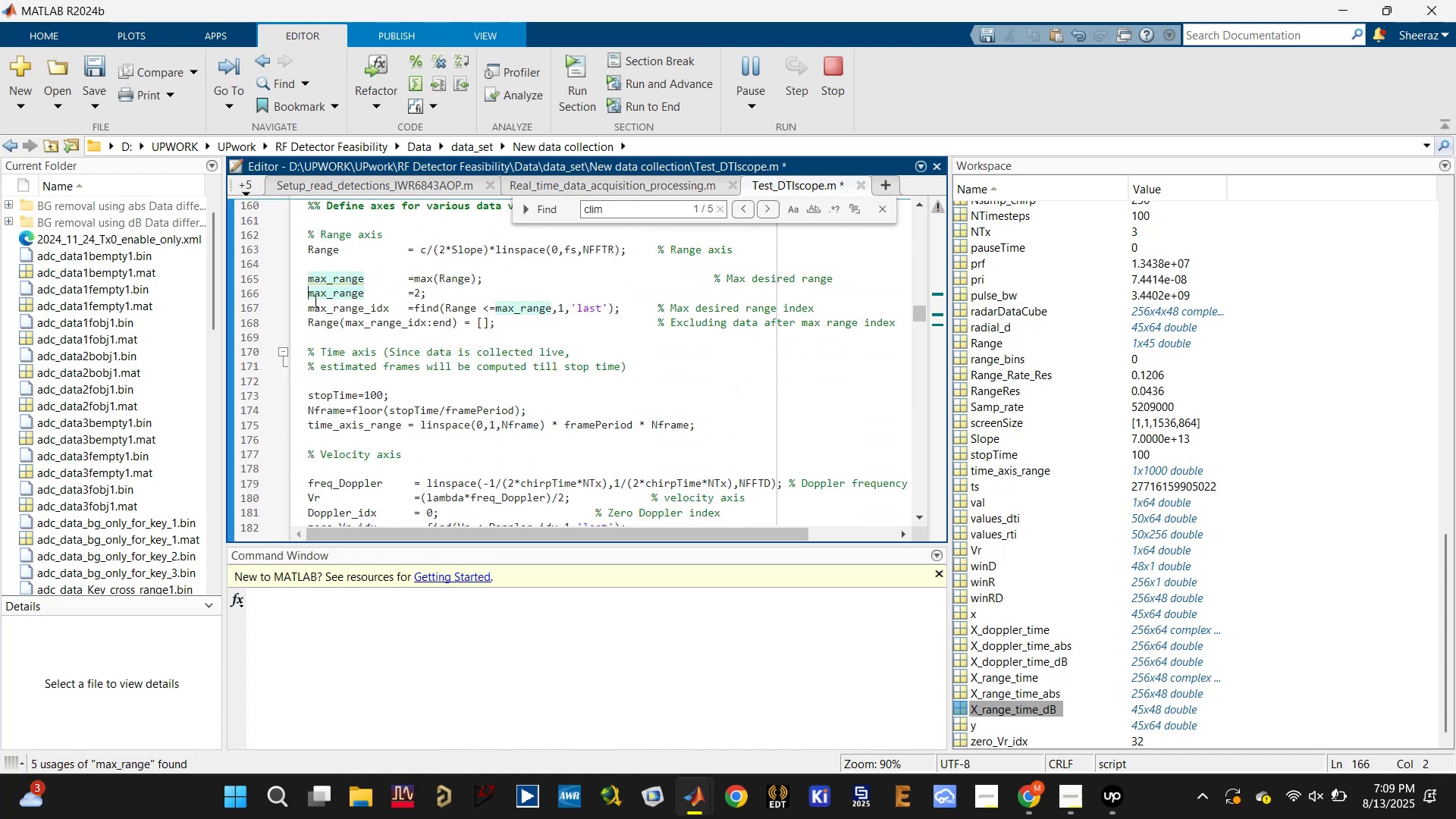 
key(Shift+5)
 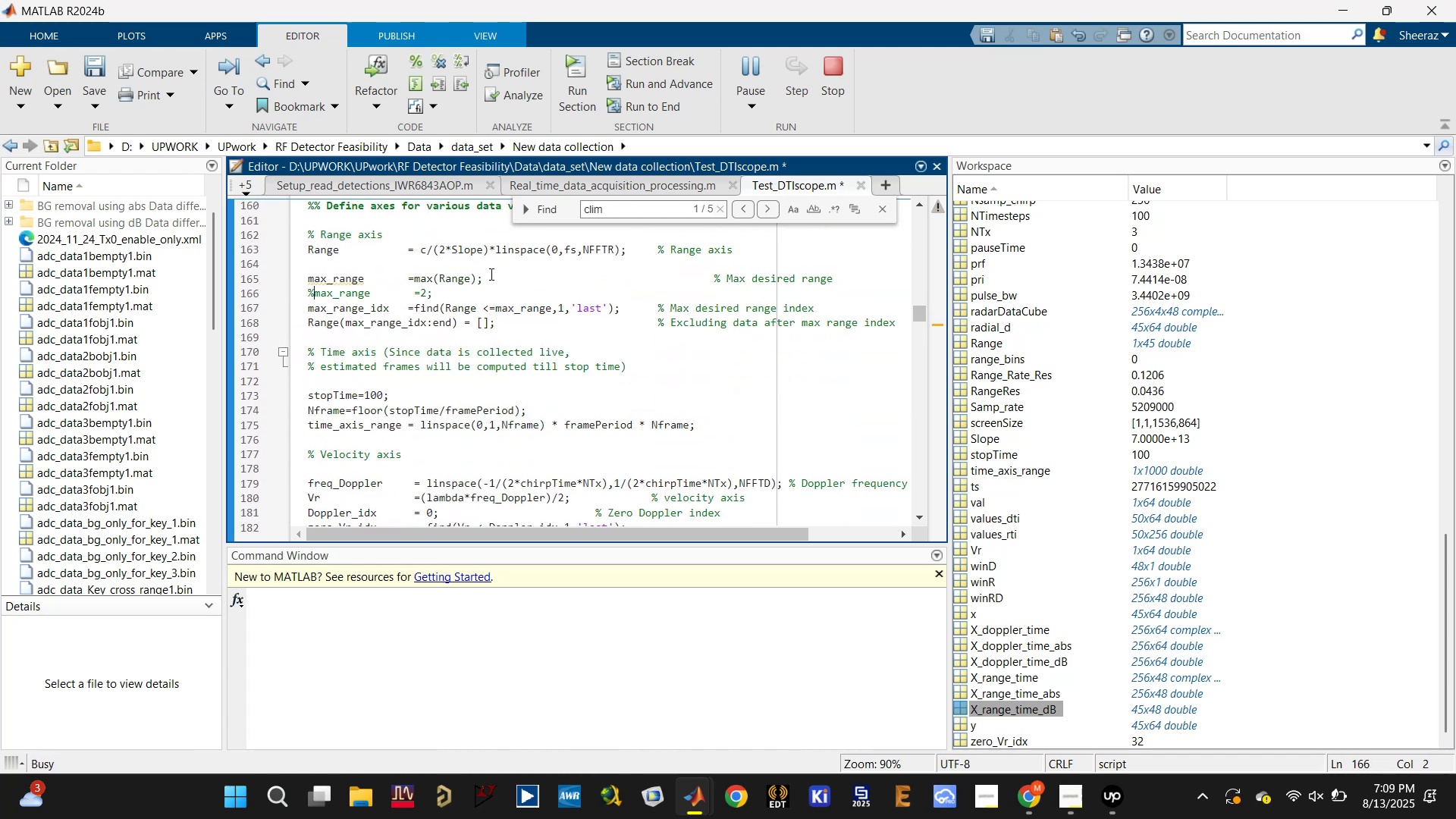 
key(Control+ControlLeft)
 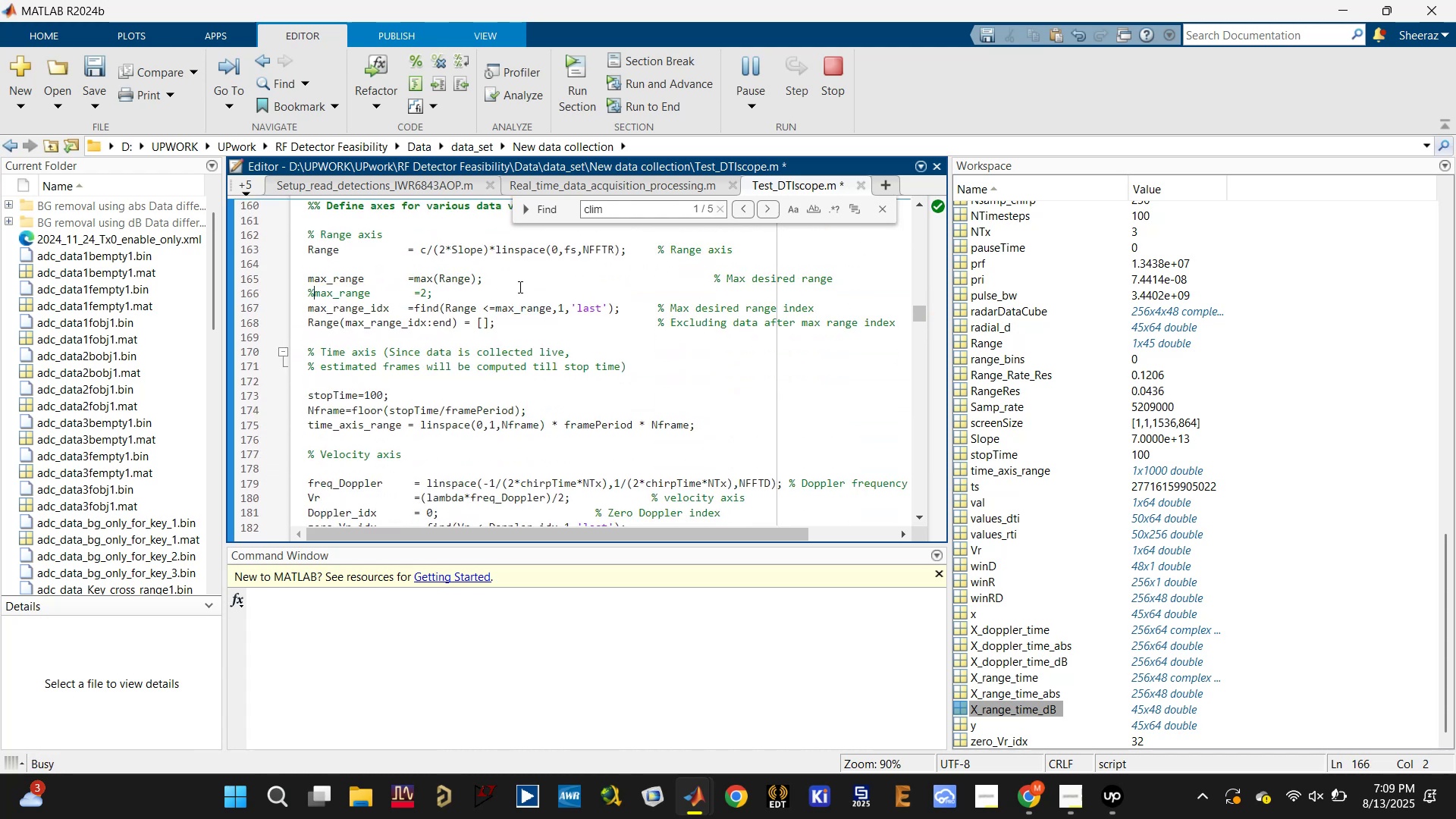 
key(Control+S)
 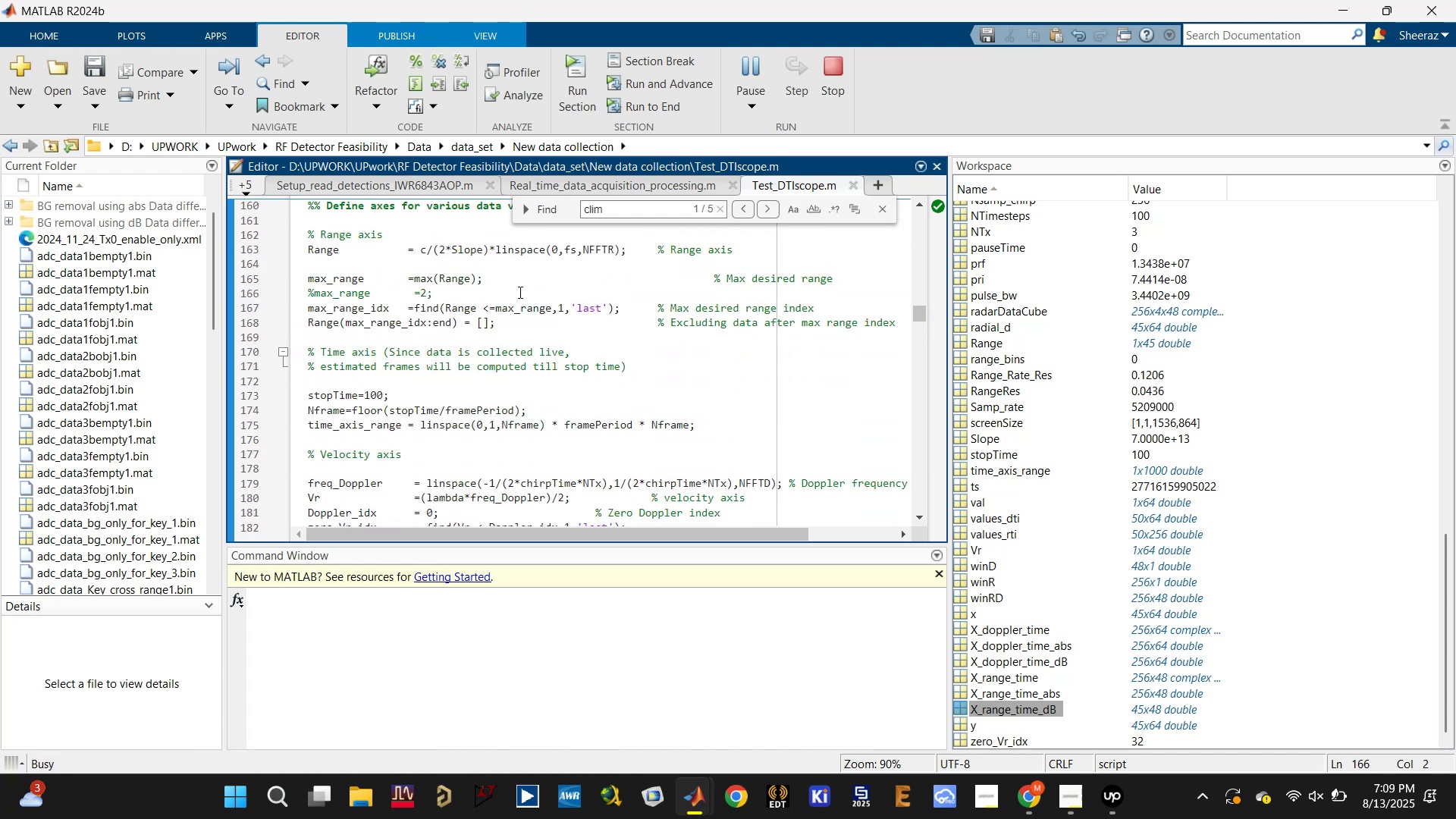 
left_click([519, 293])
 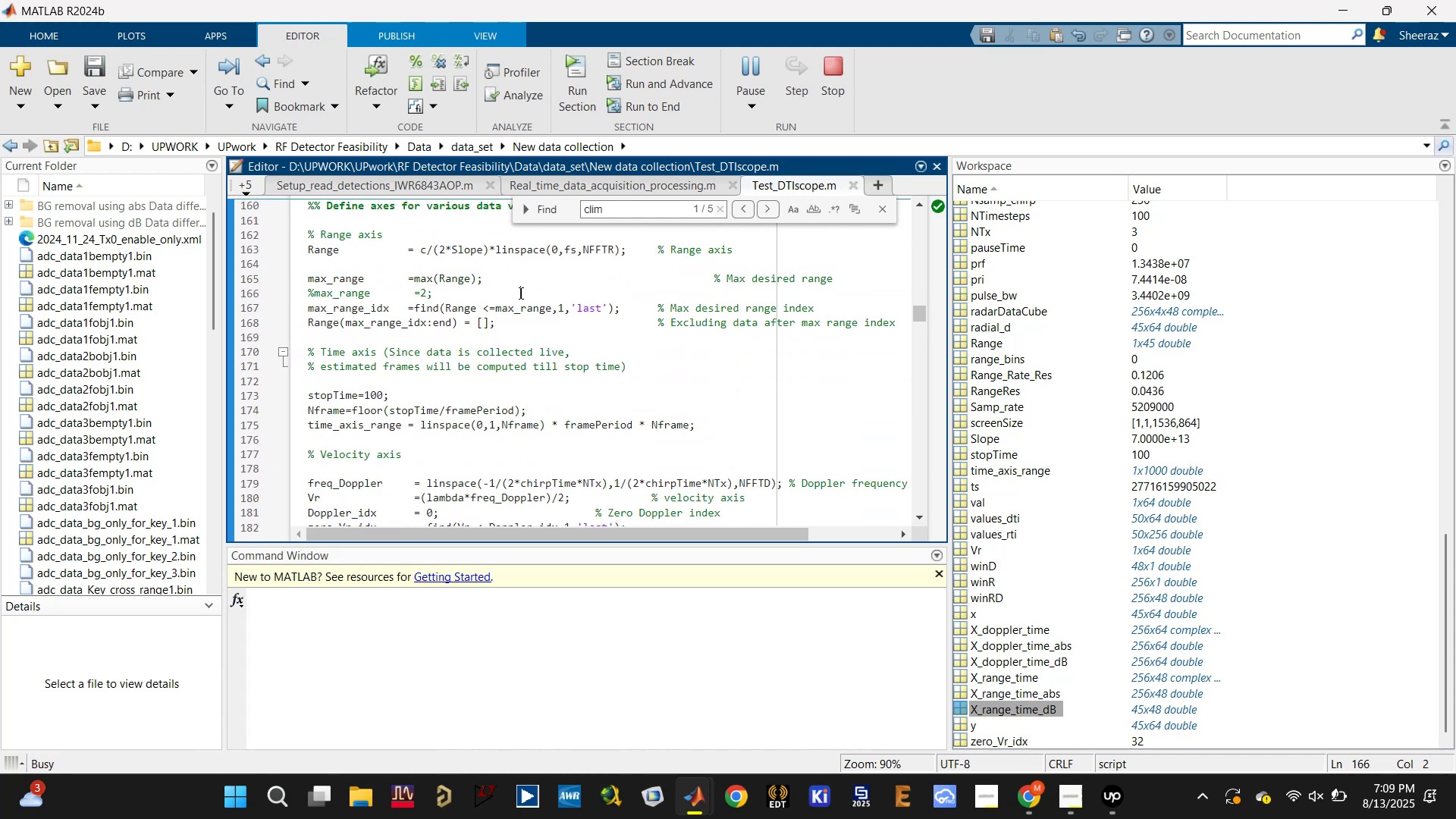 
key(Tab)
 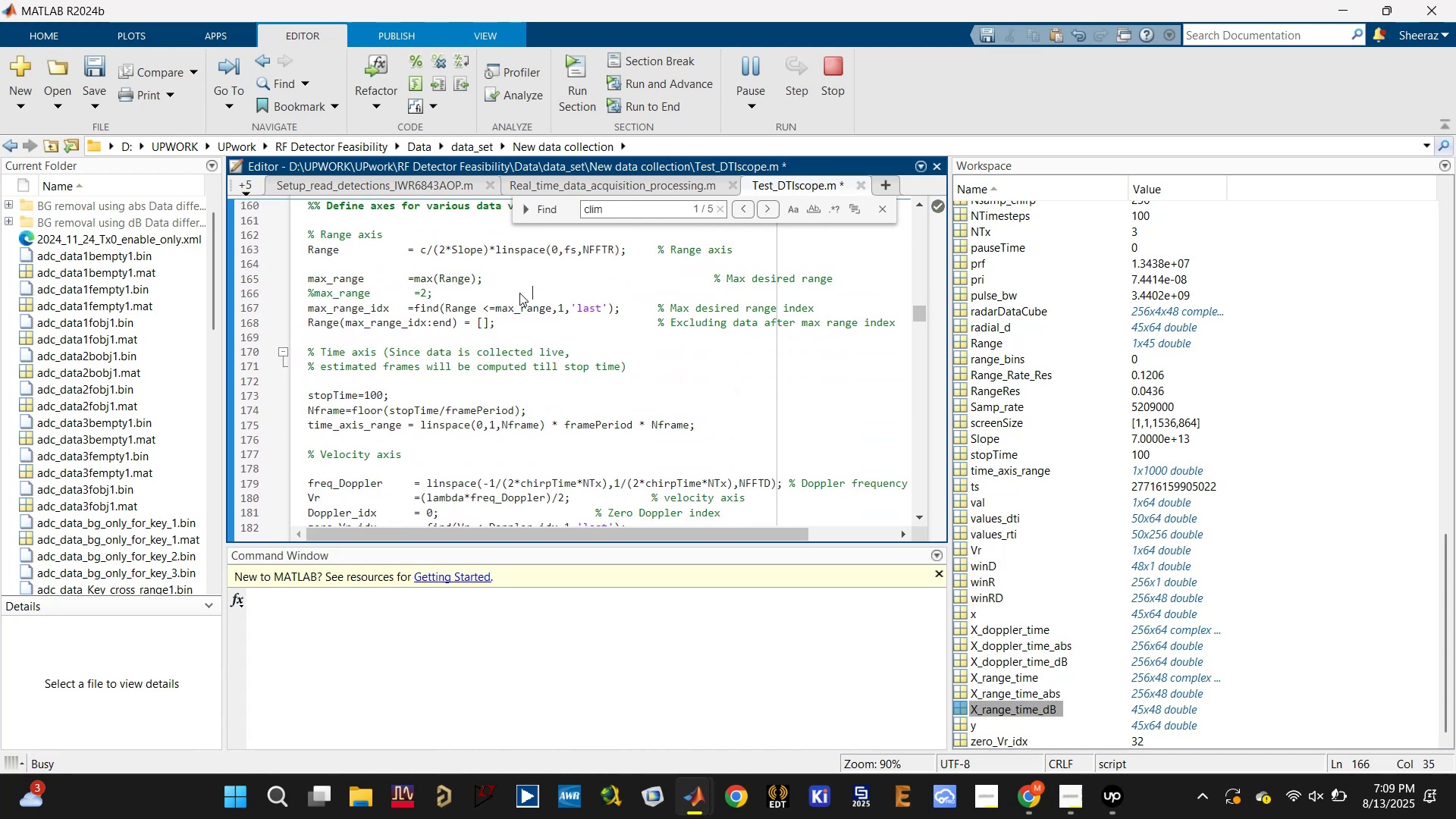 
key(Tab)
 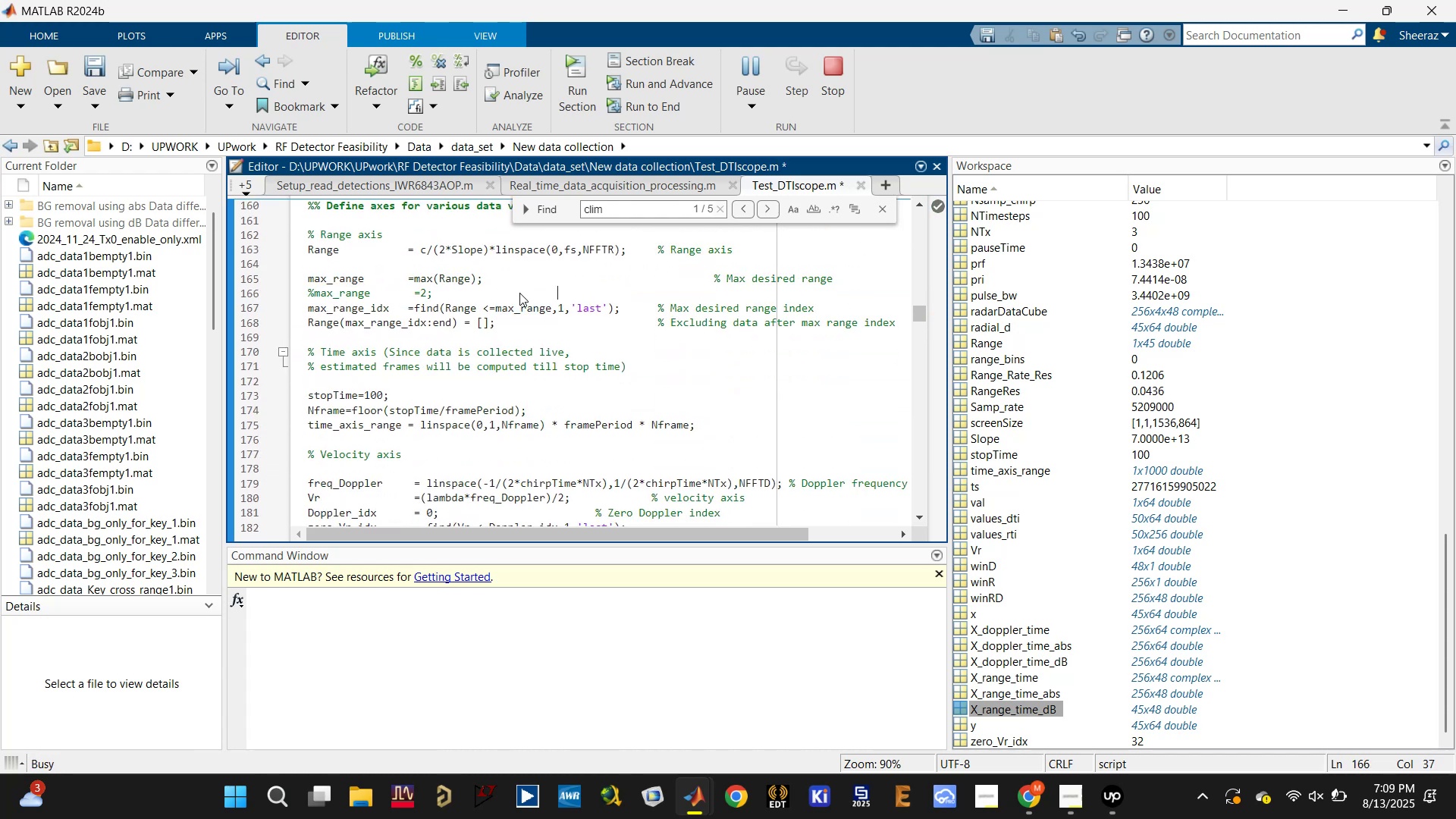 
key(Tab)
 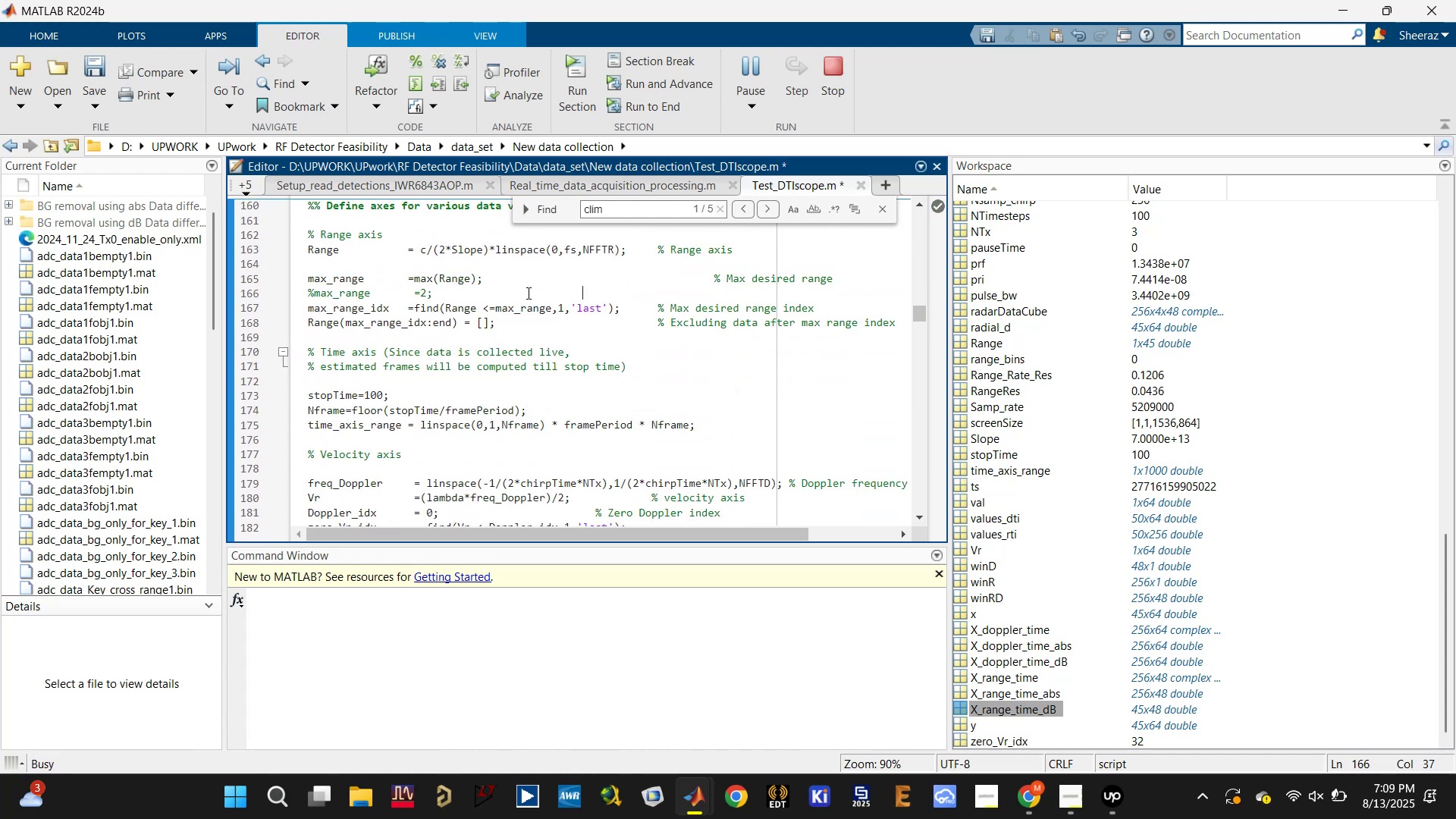 
key(Shift+5)
 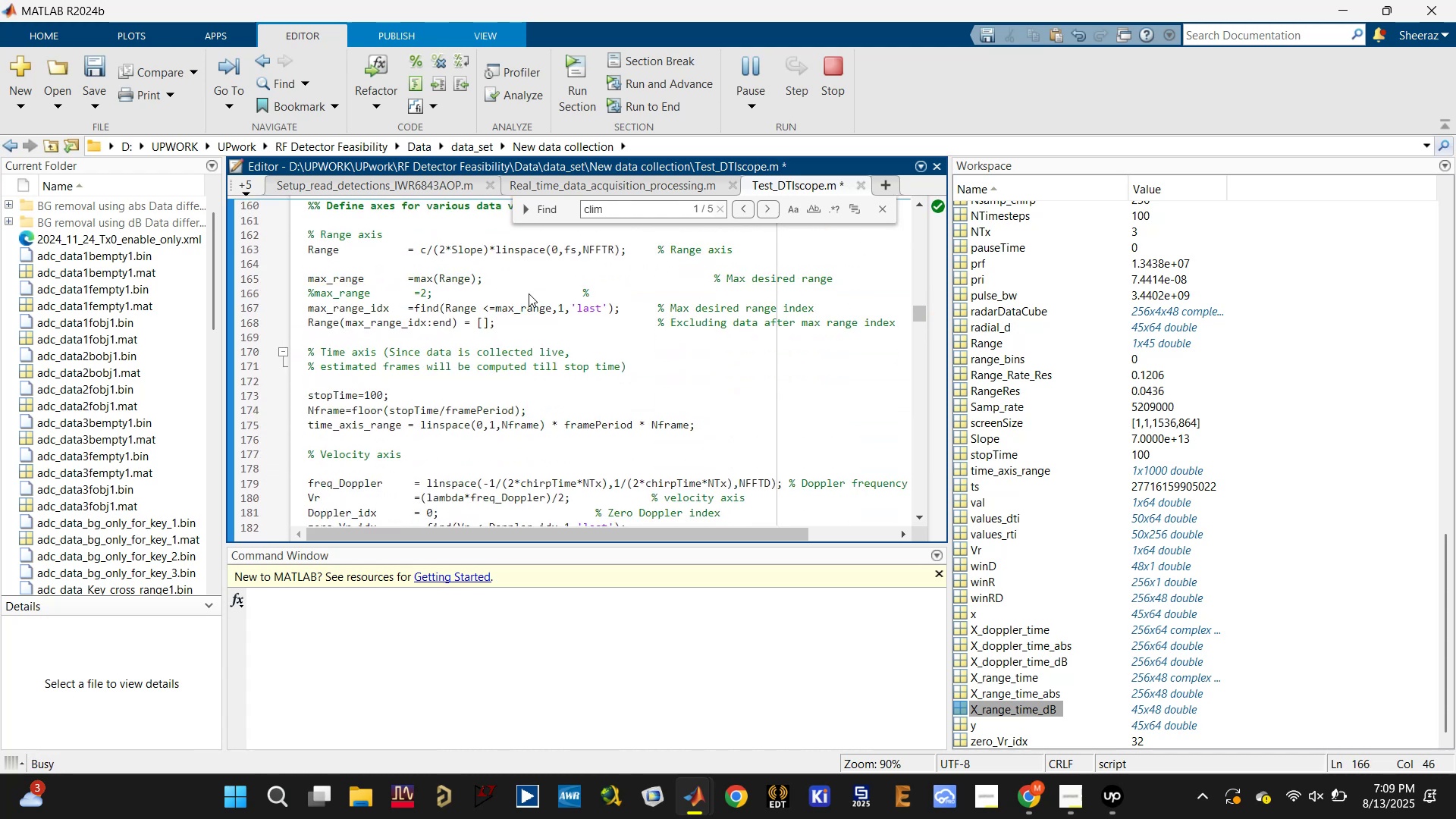 
key(Shift+ShiftLeft)
 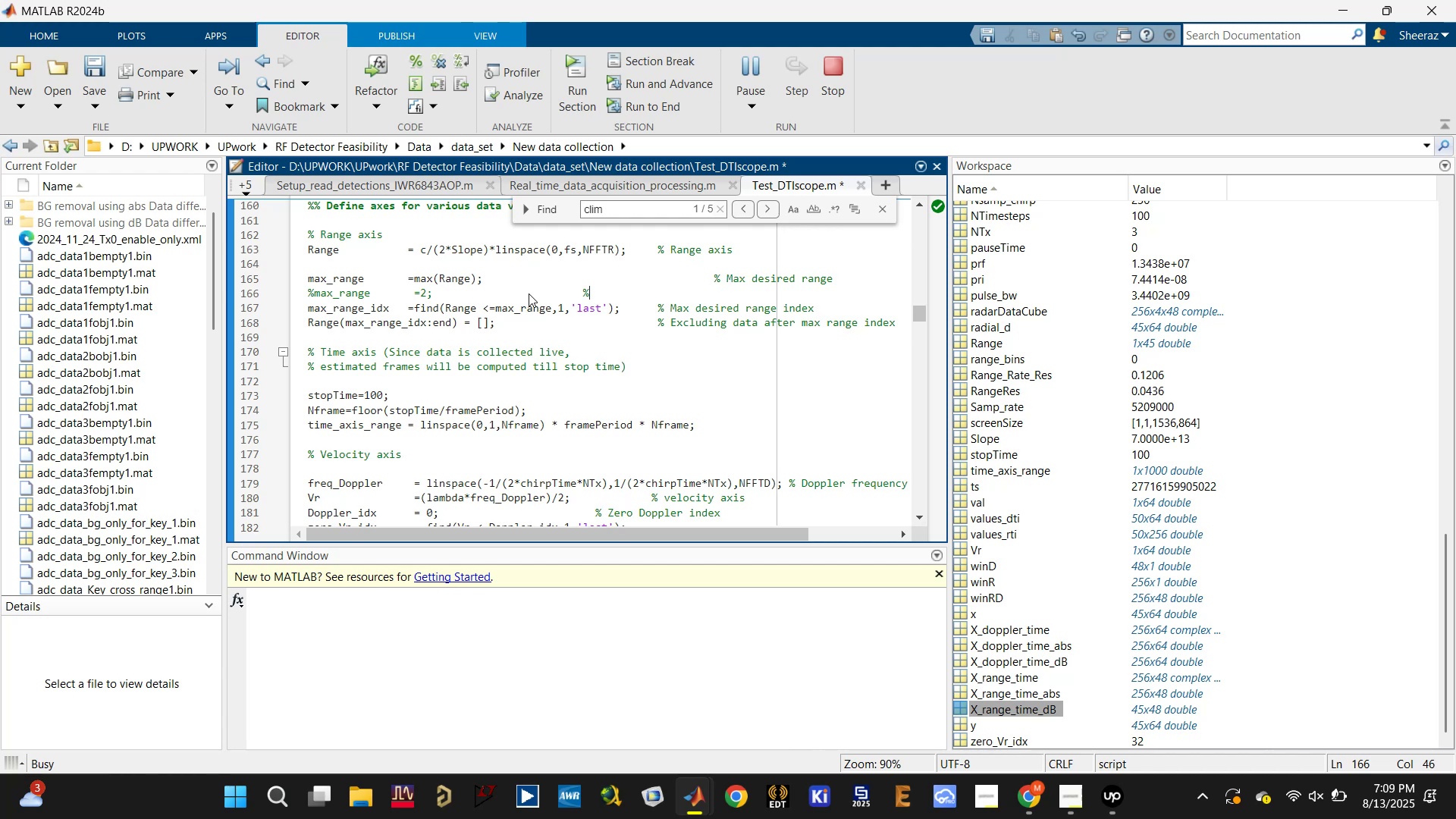 
key(Backspace)
 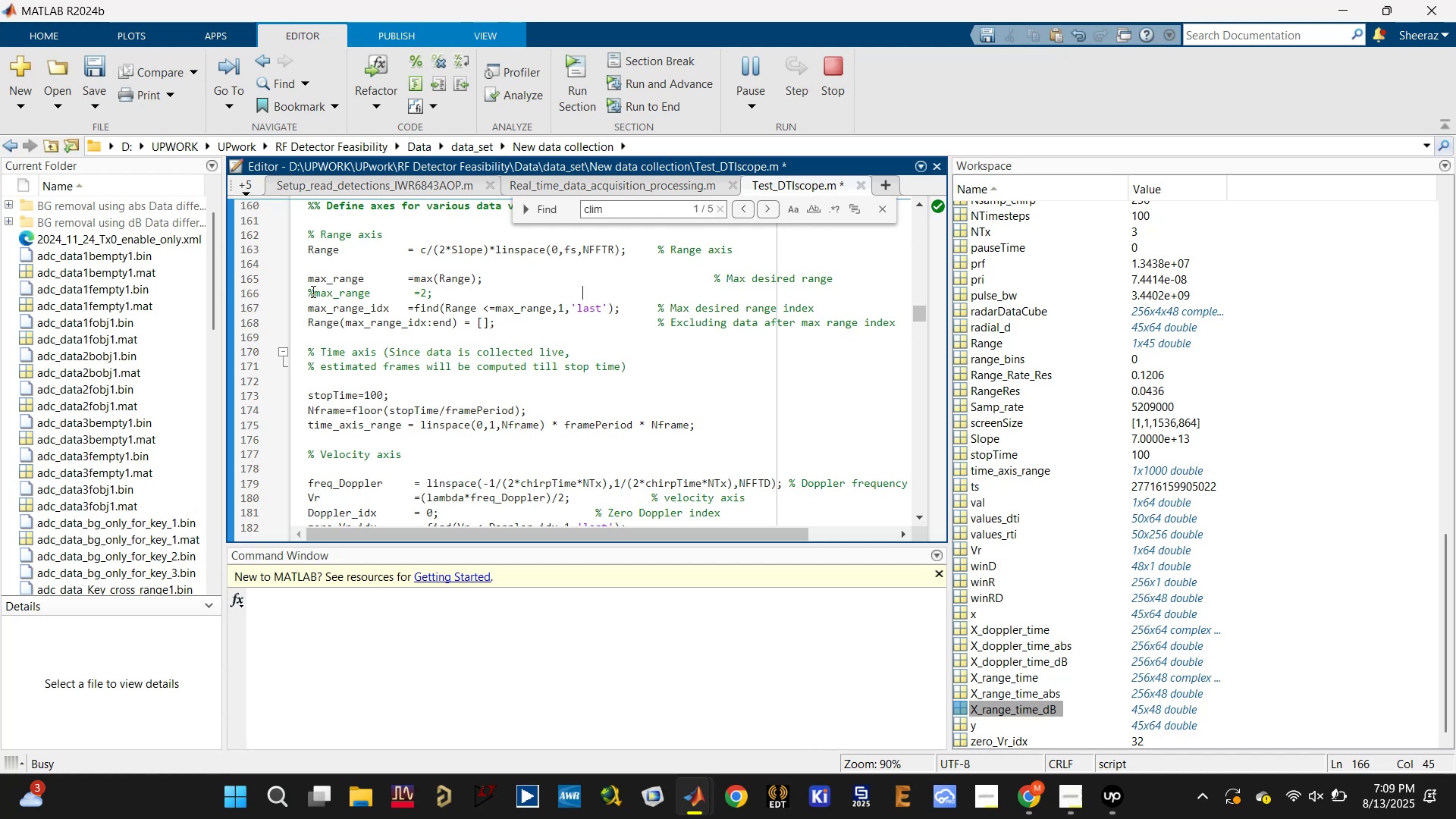 
left_click([310, 292])
 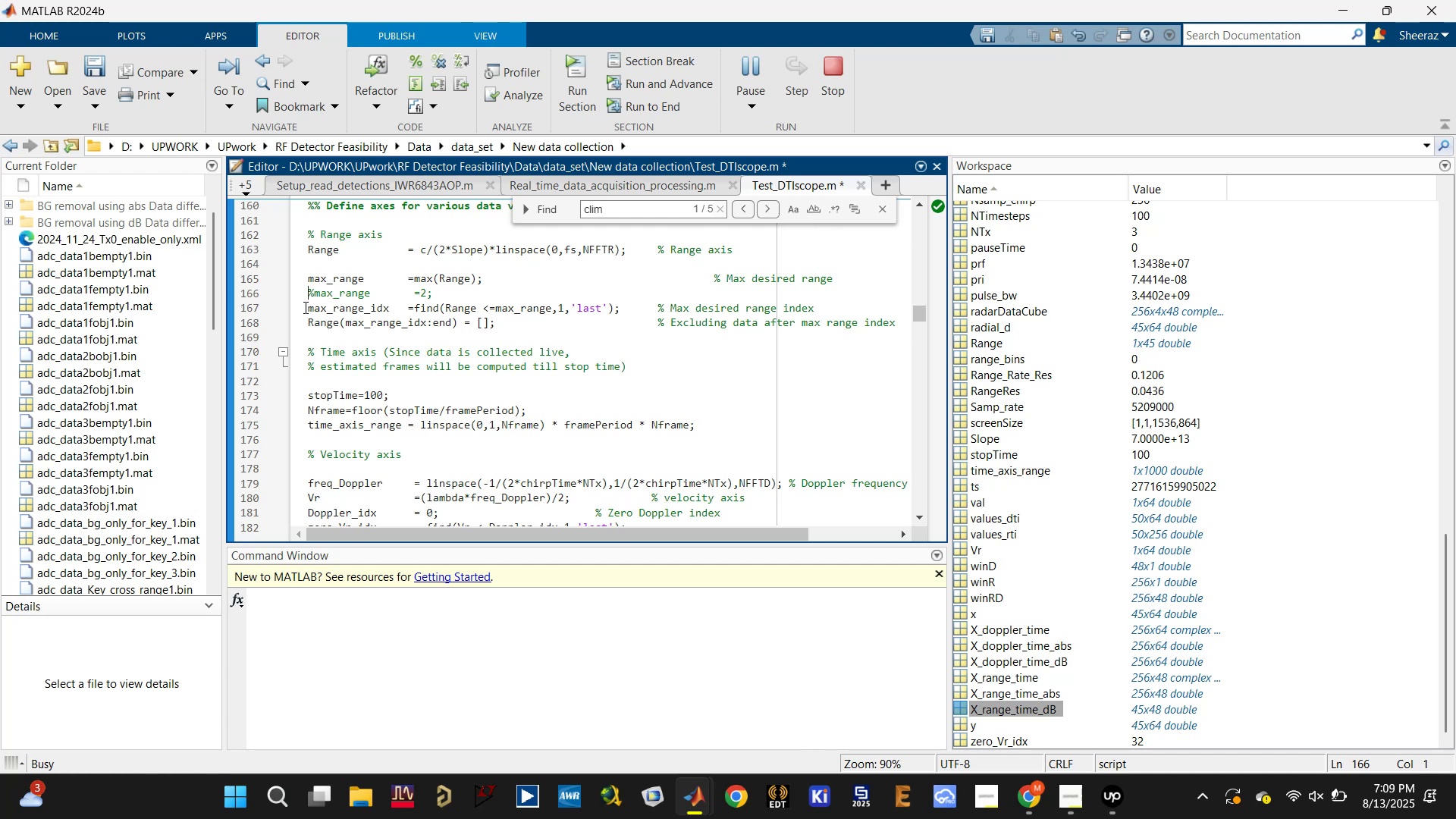 
key(Enter)
 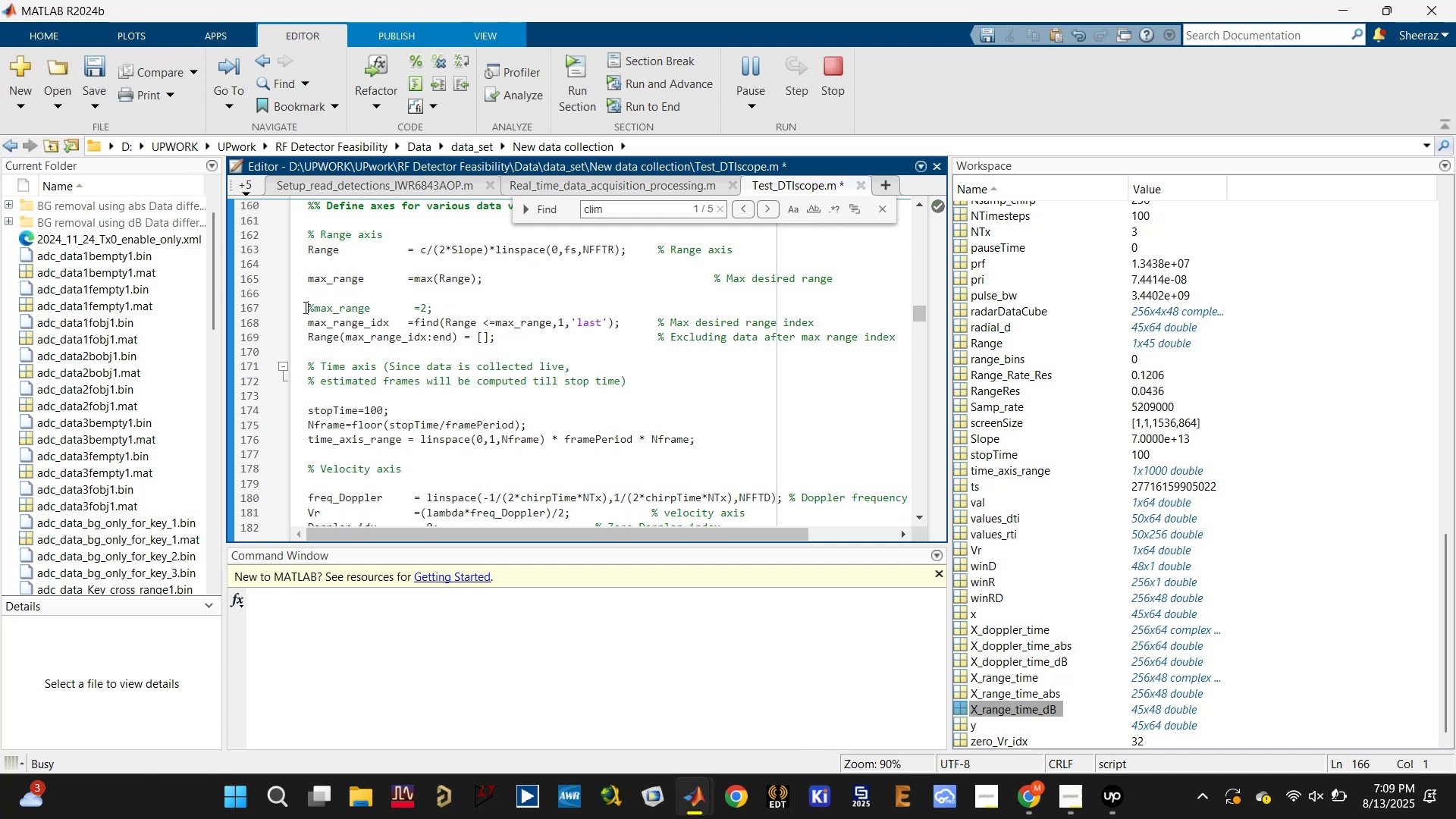 
key(ArrowUp)
 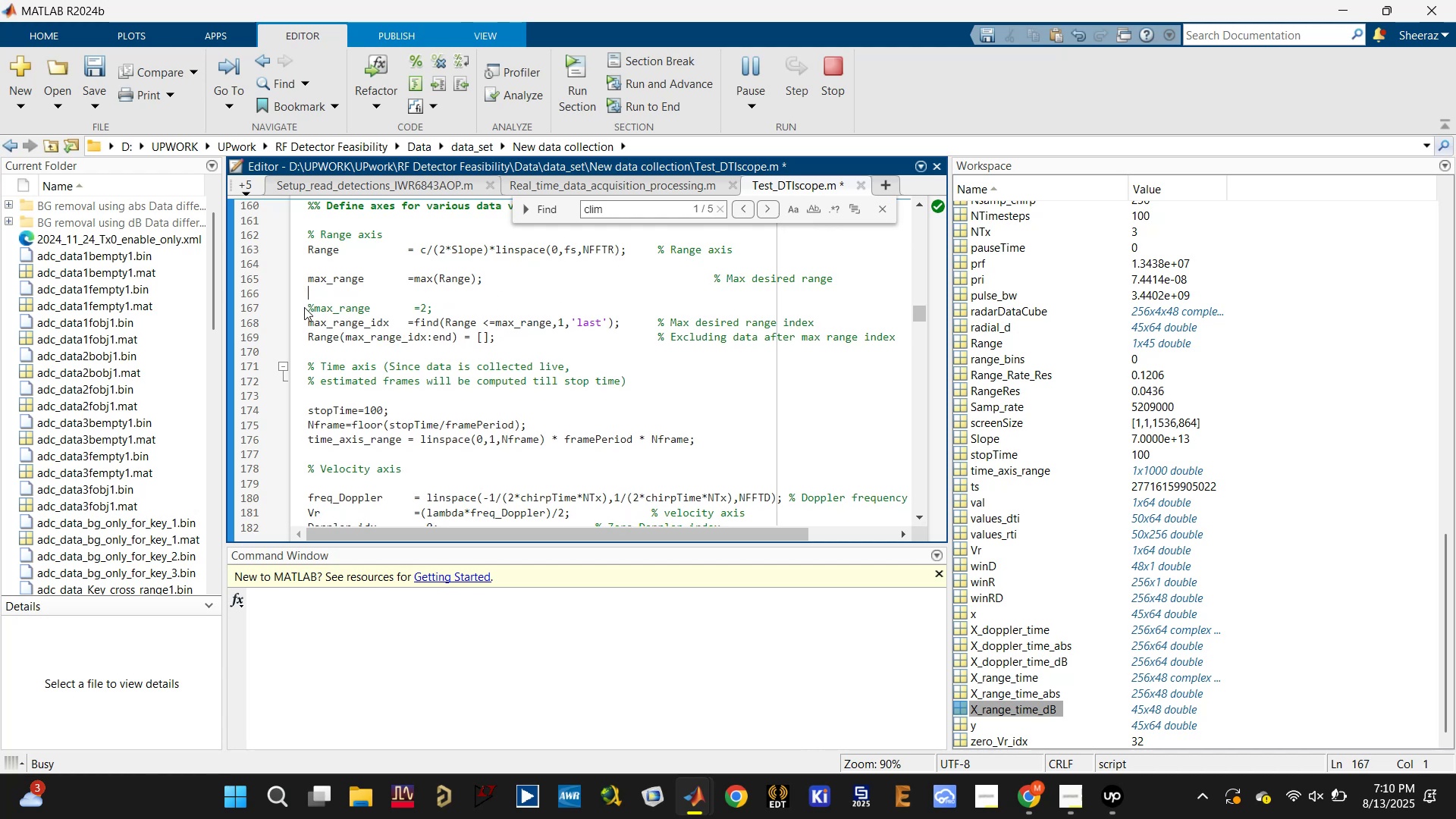 
type(%% When we define the max range here, need to exclude the data afterwards)
 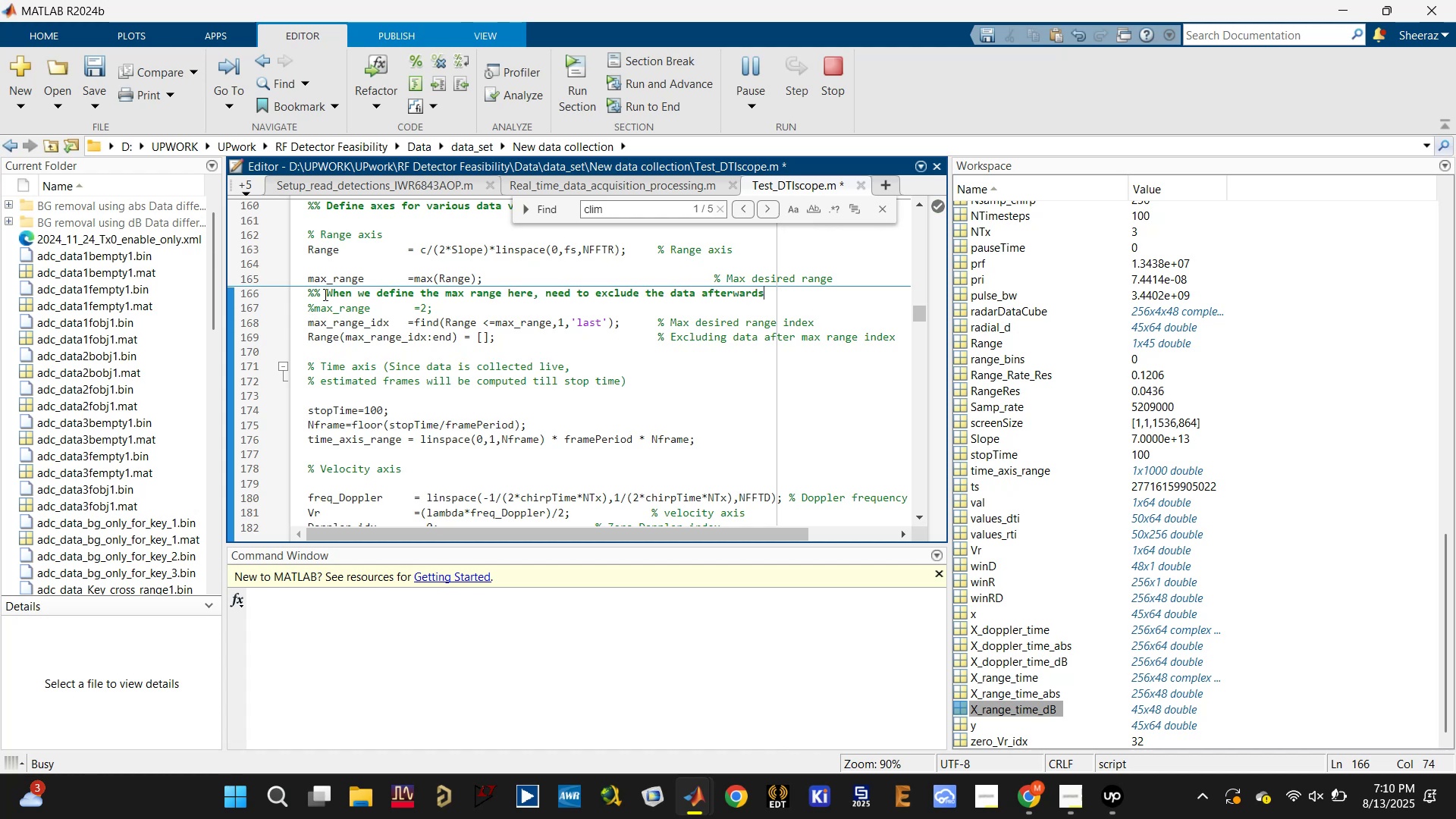 
key(Control+S)
 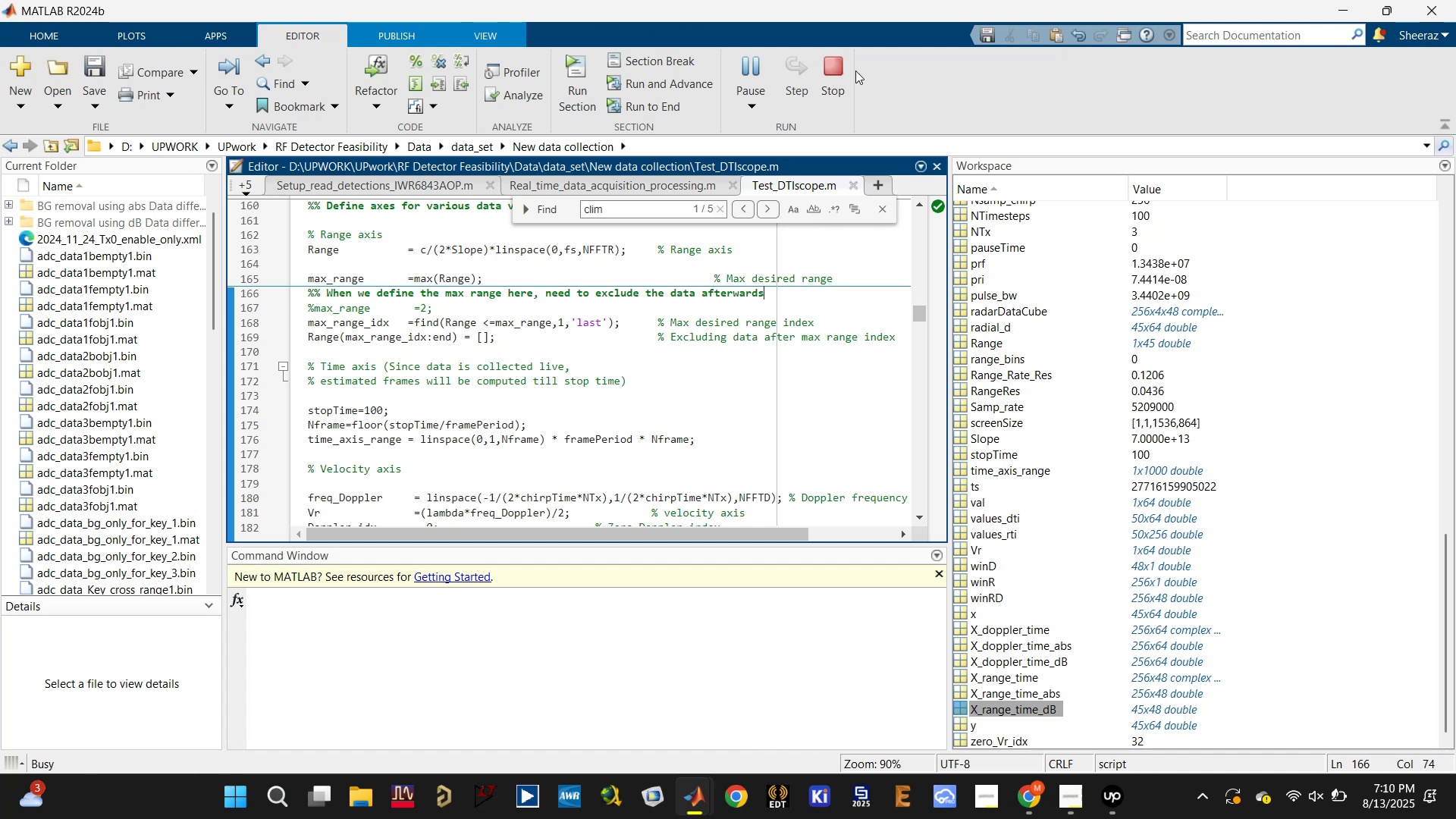 
double_click([837, 66])
 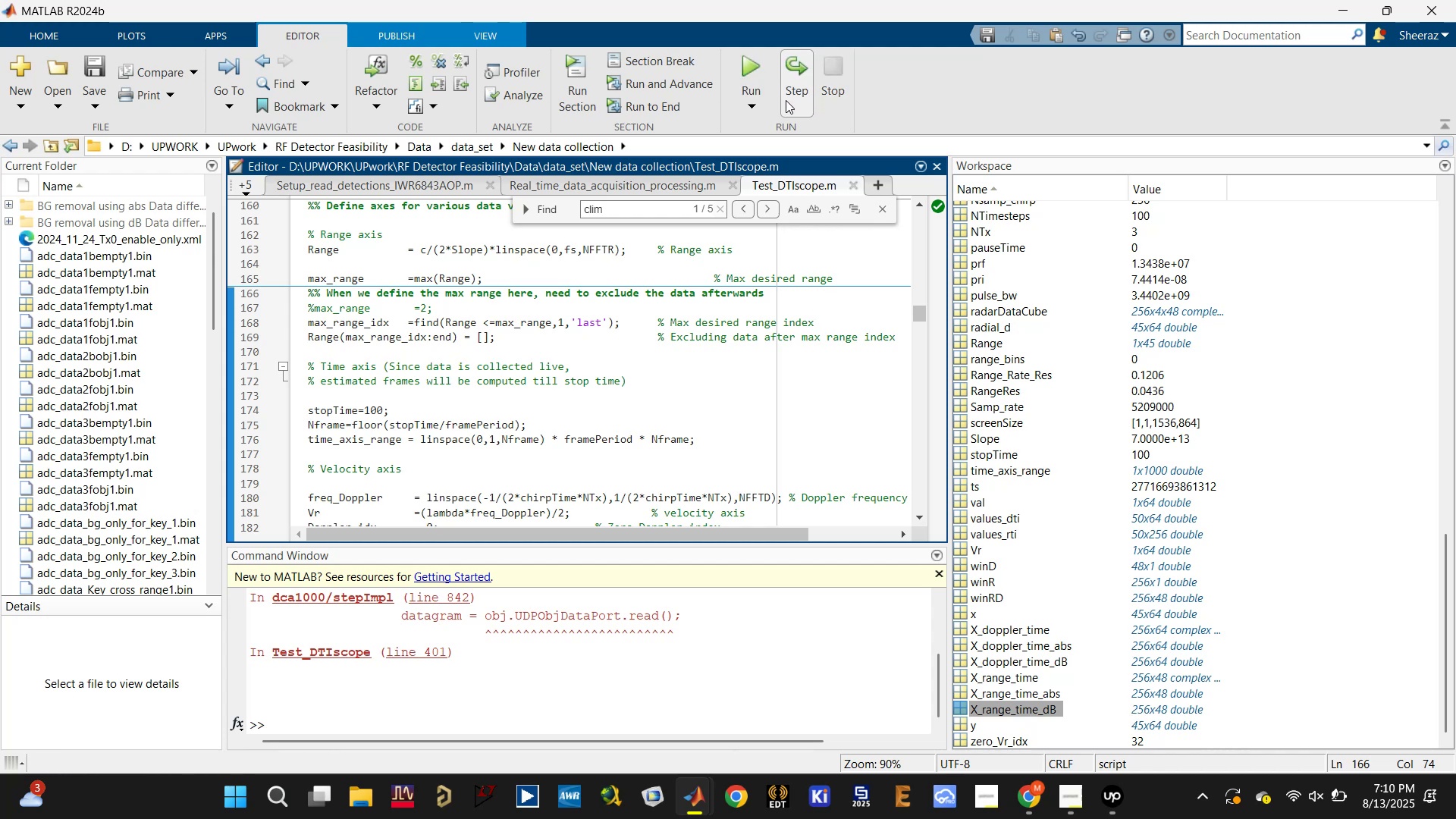 
left_click([752, 61])
 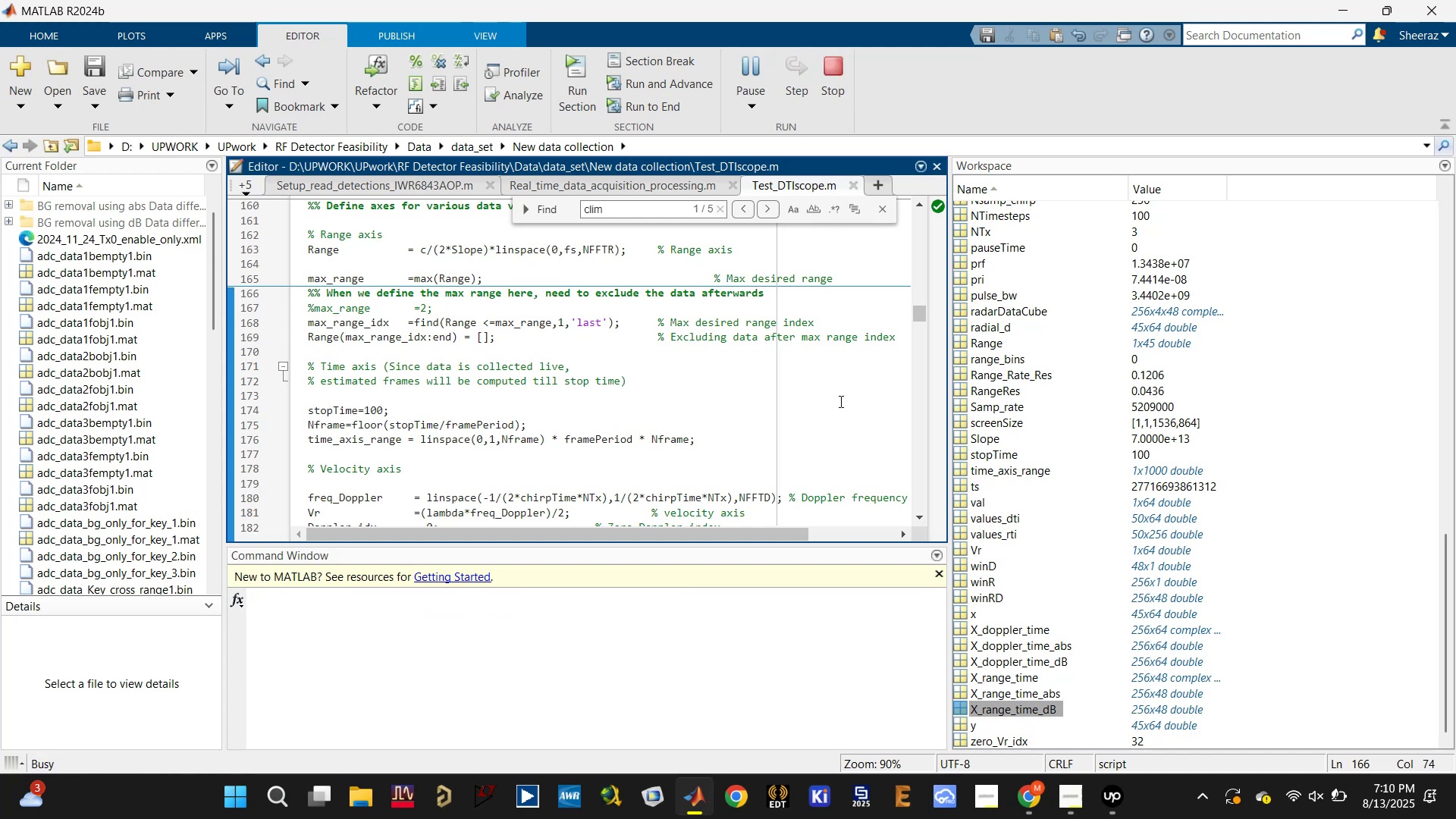 
wait(7.02)
 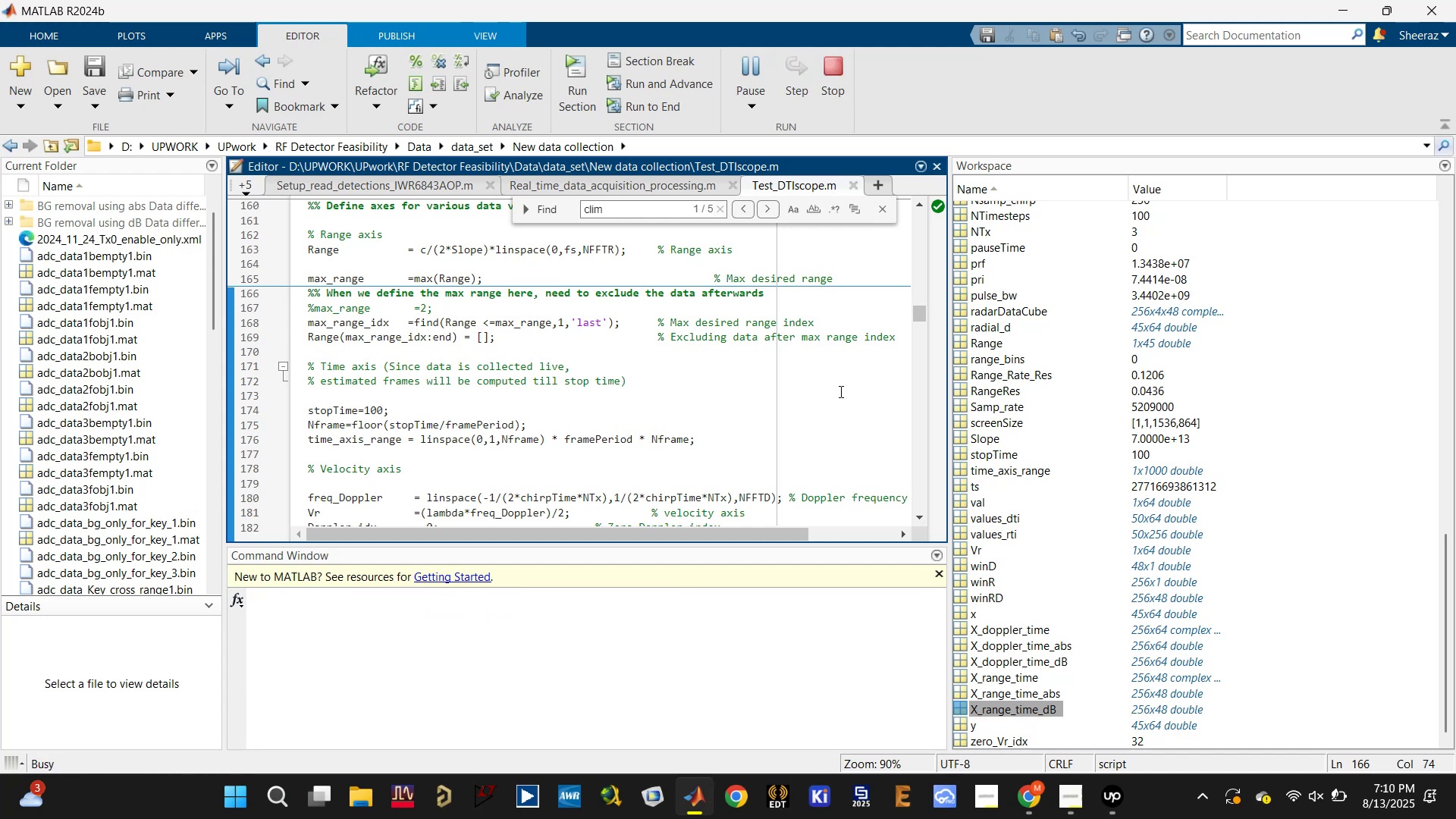 
left_click([1120, 810])
 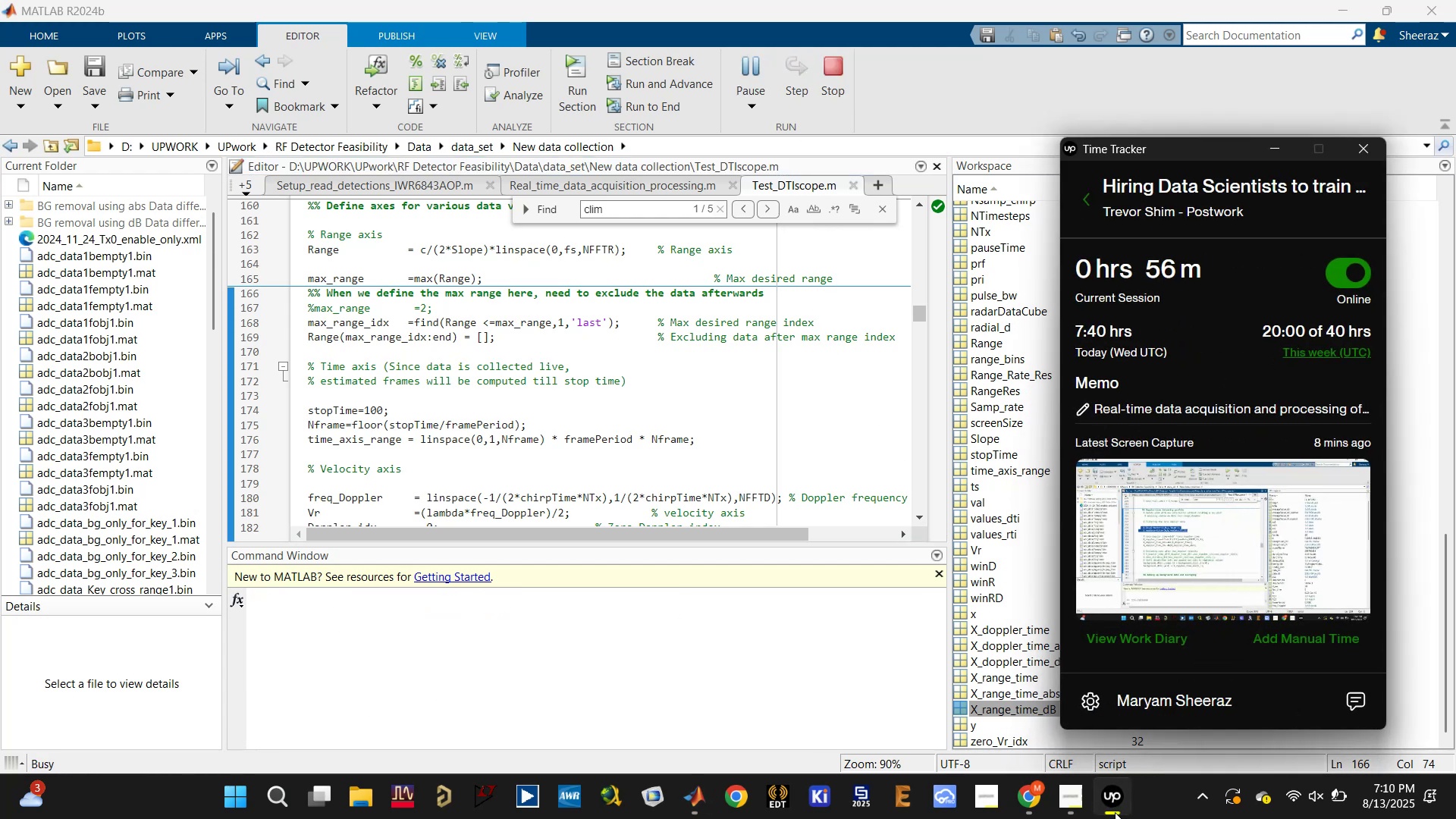 
left_click([1111, 808])
 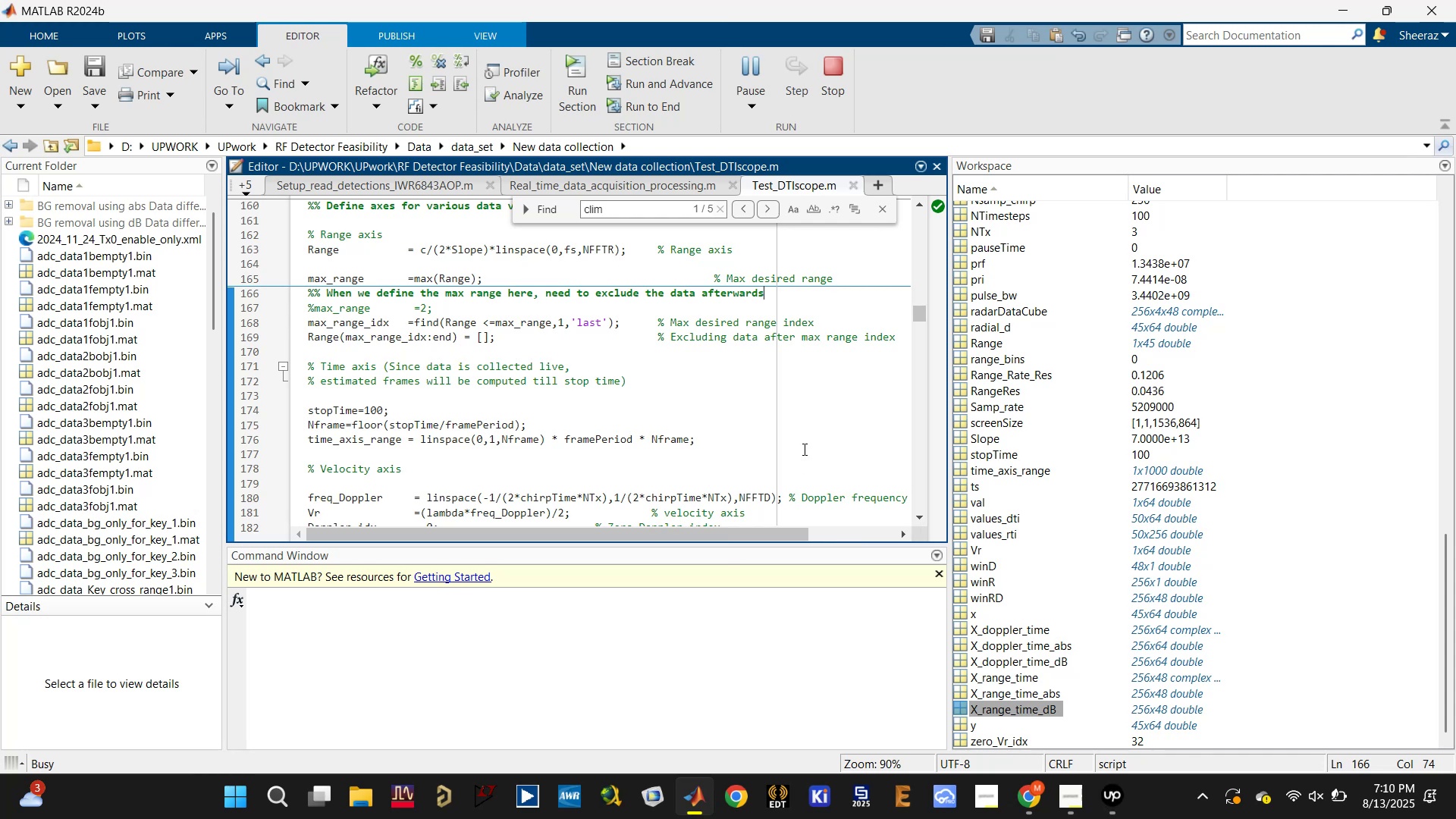 
left_click([786, 404])
 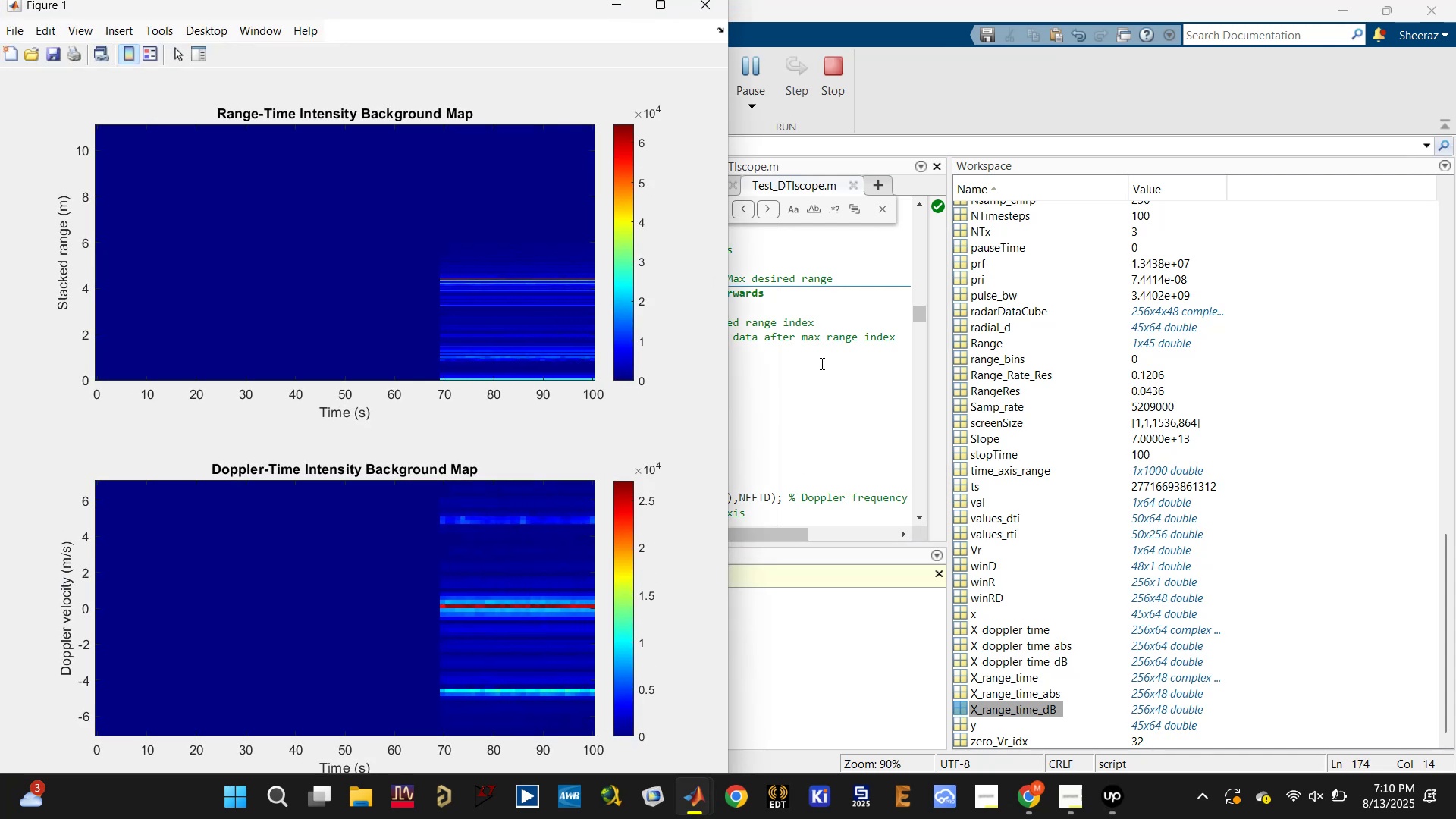 
wait(12.68)
 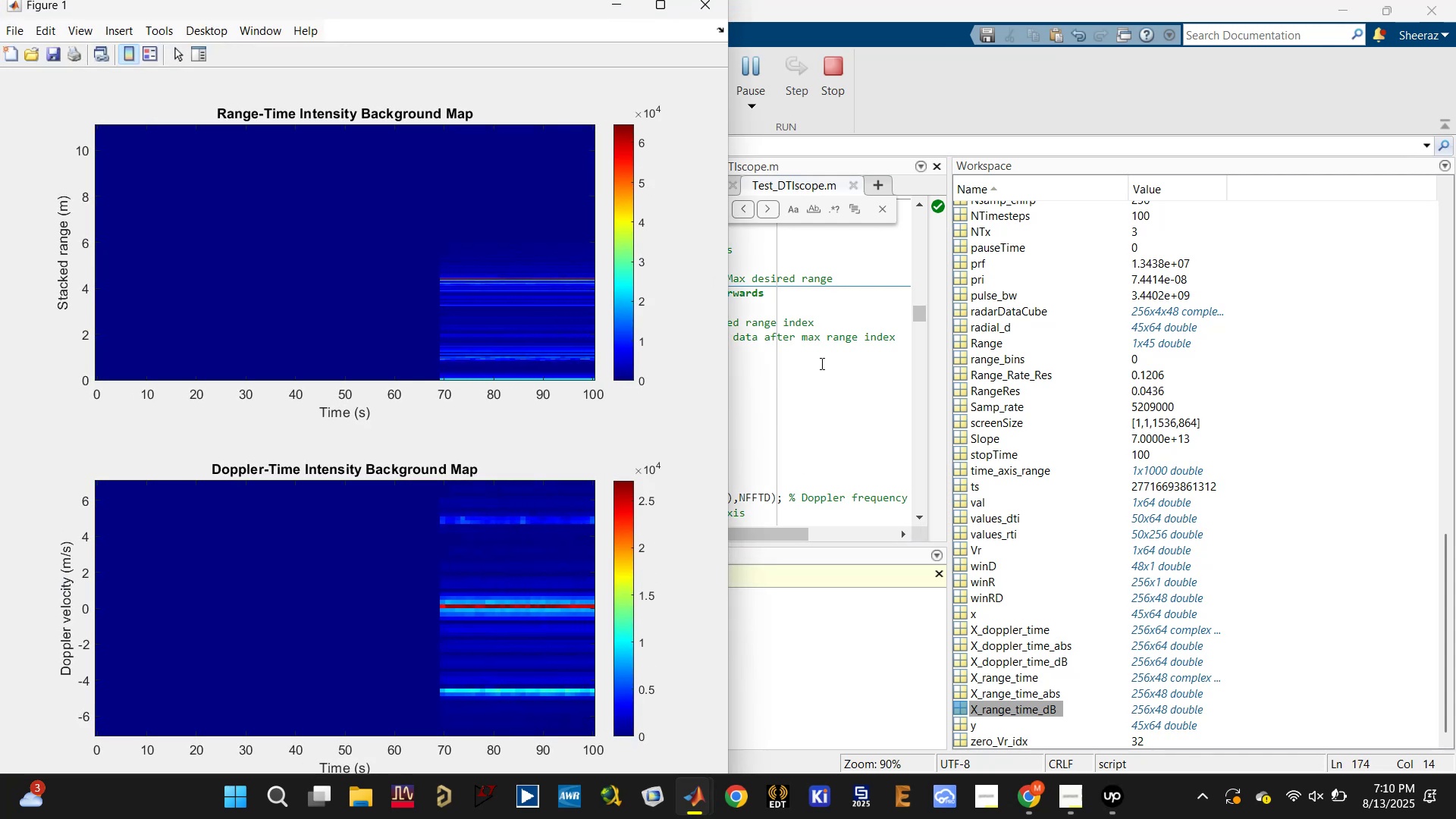 
left_click([1274, 112])
 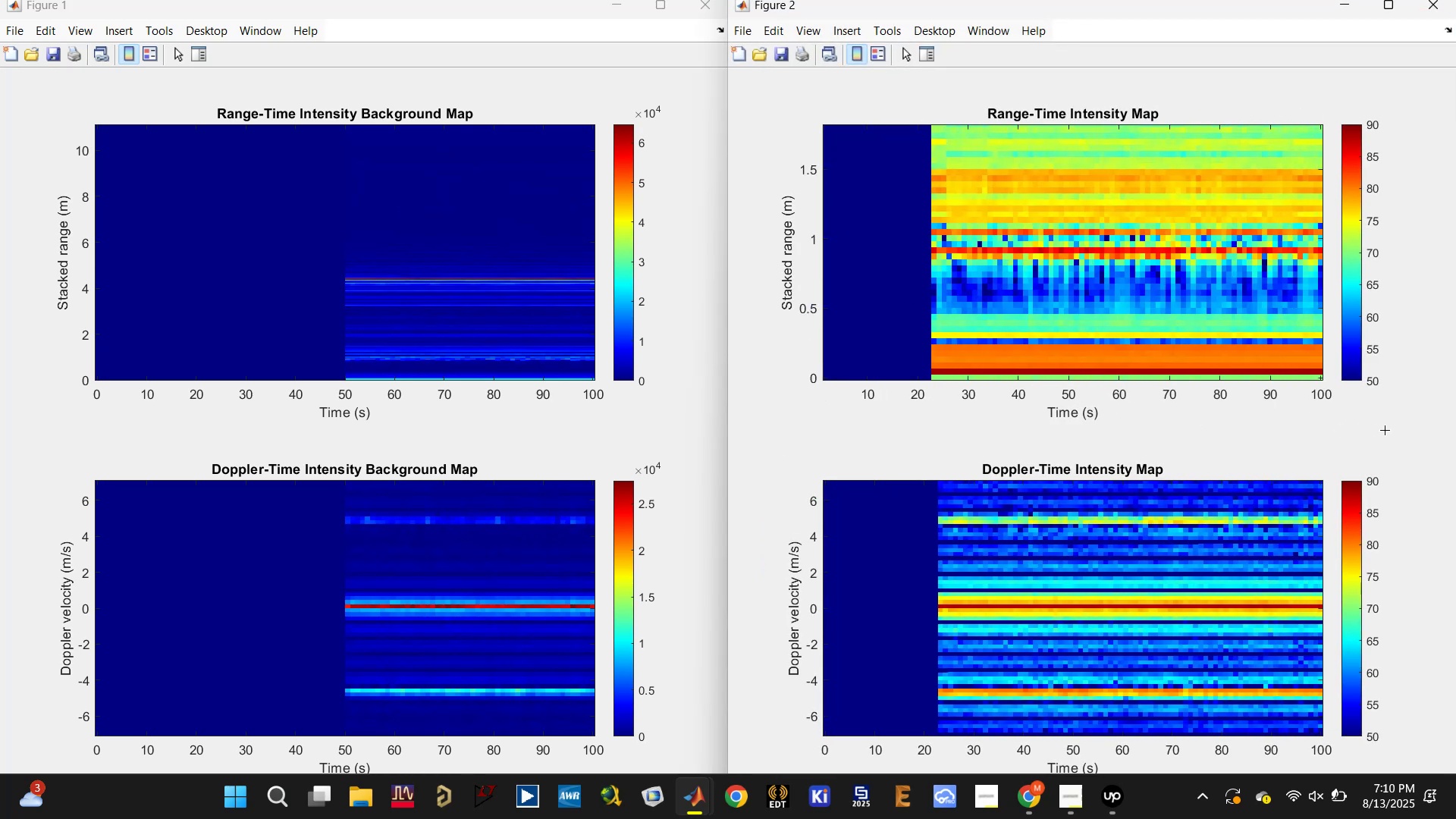 
wait(11.8)
 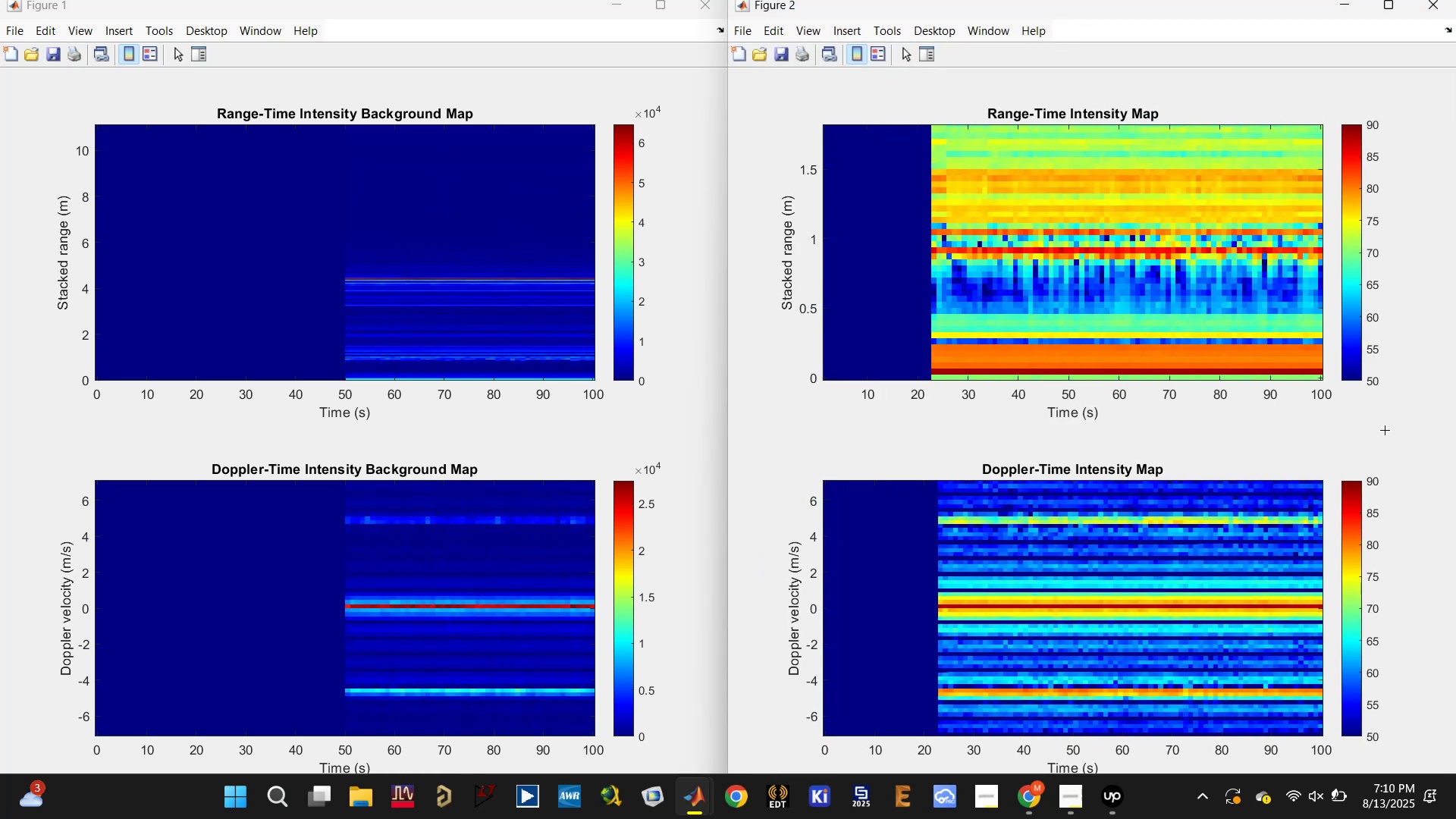 
left_click([1443, 2])
 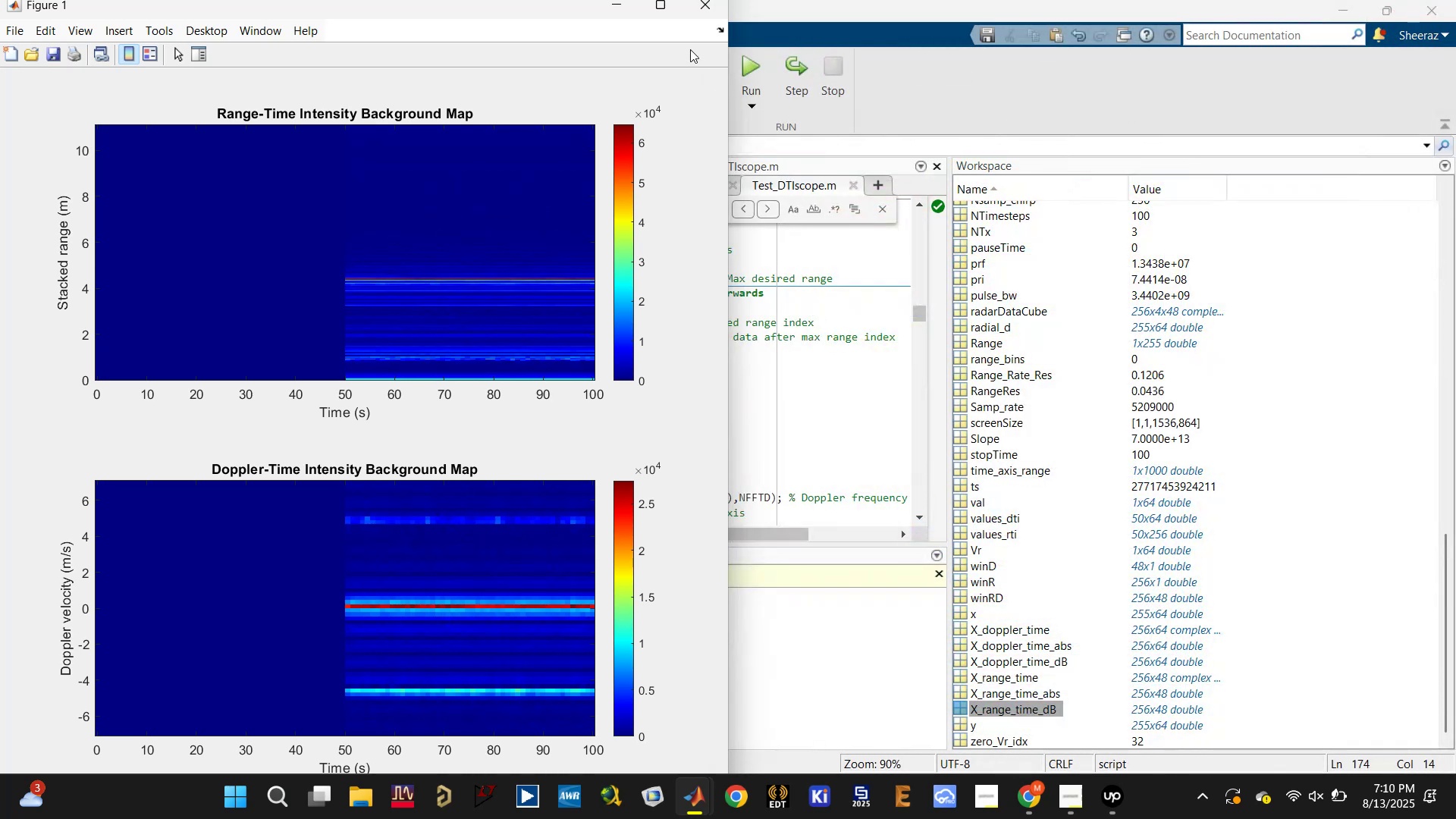 
left_click([707, 5])
 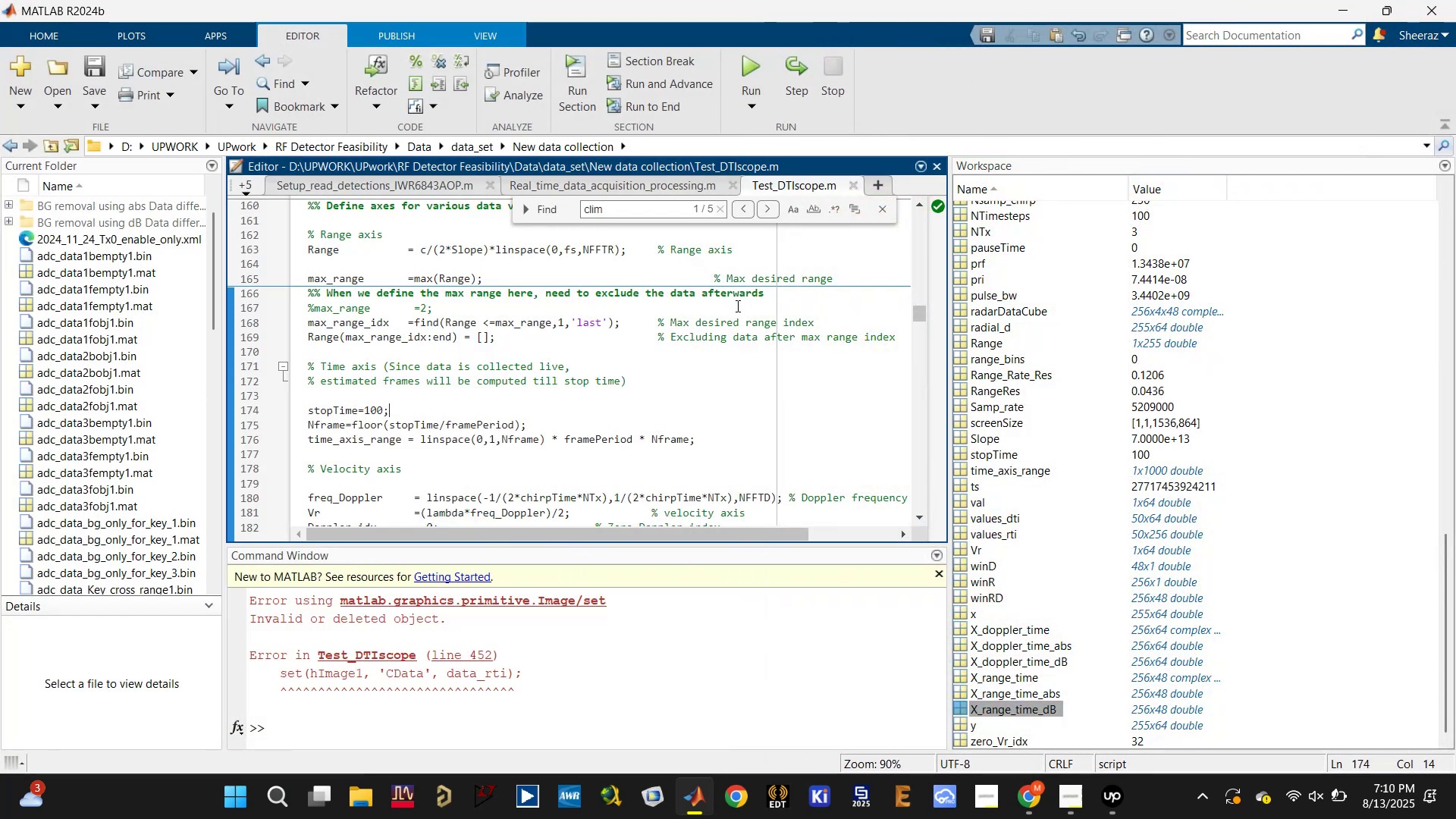 
left_click([736, 388])
 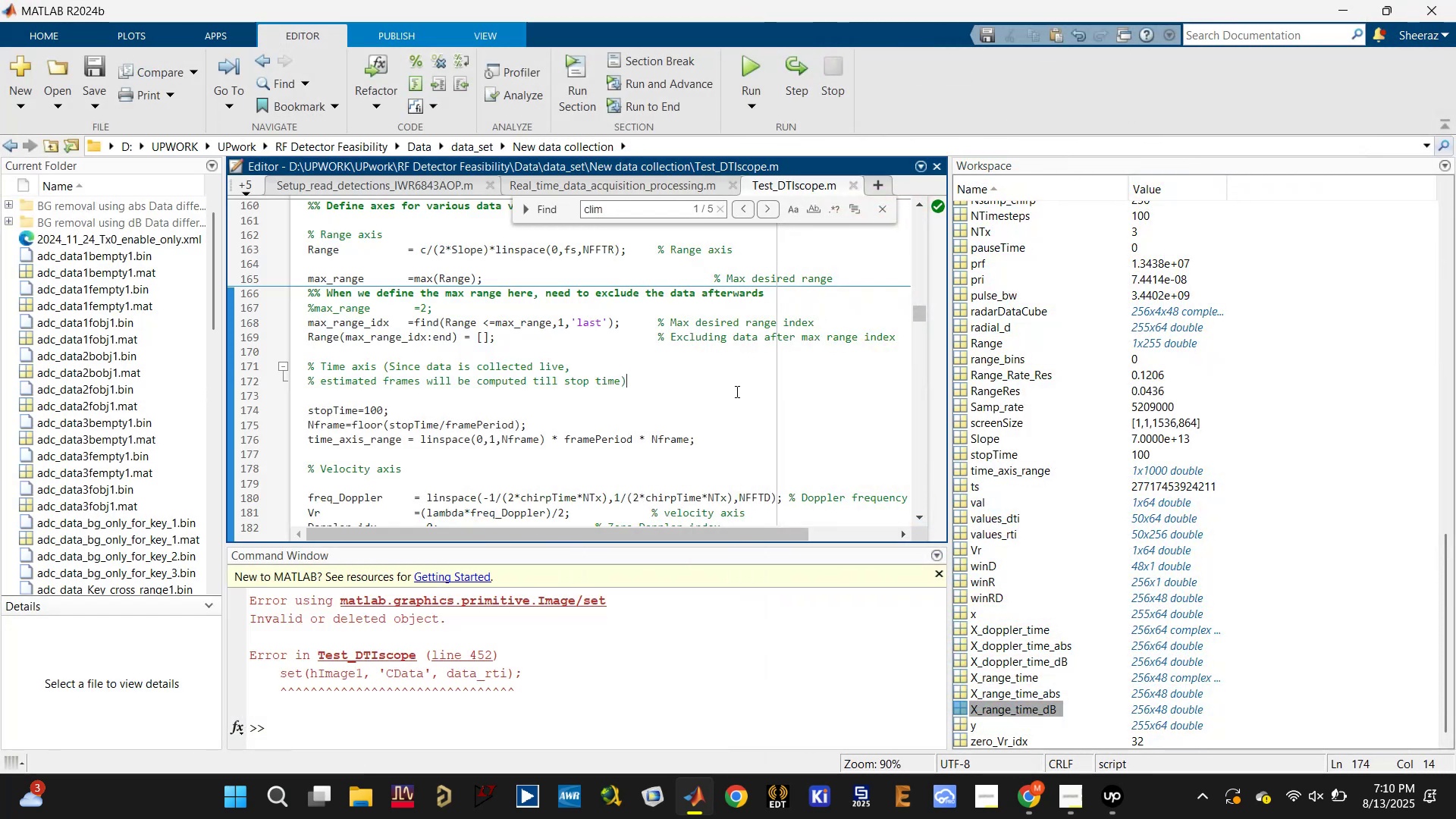 
hold_key(key=ControlLeft, duration=0.34)
 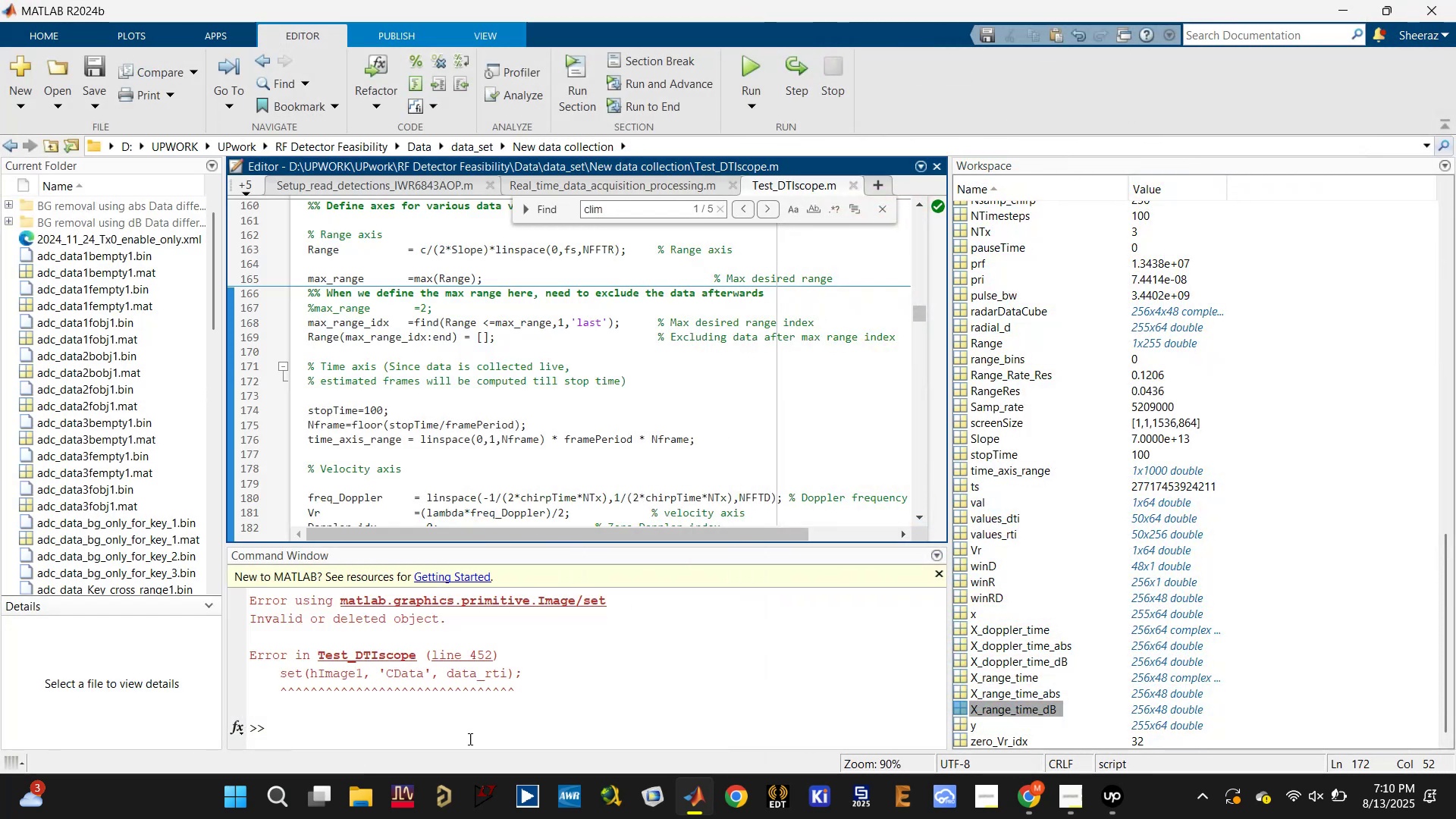 
left_click([445, 744])
 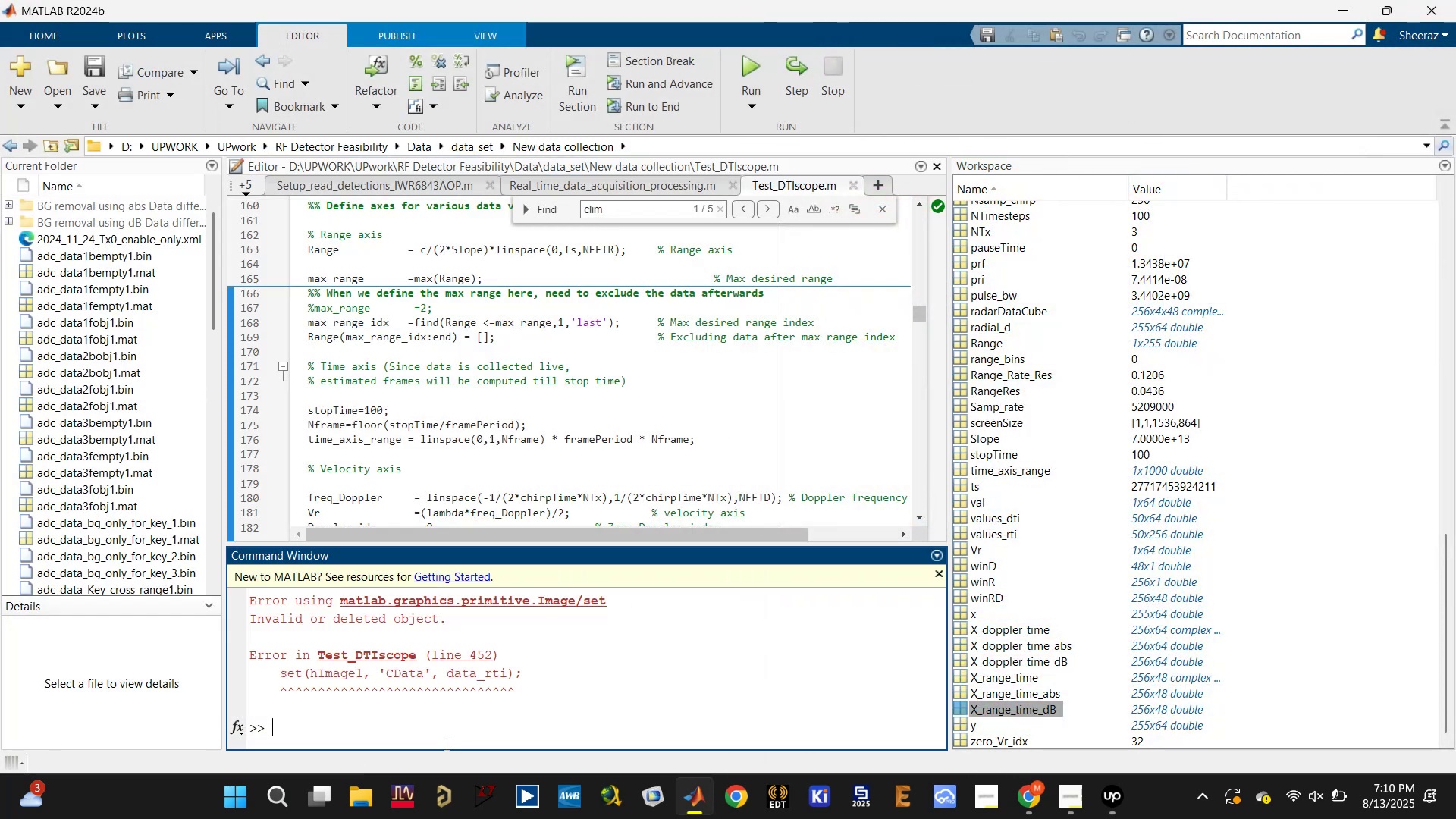 
type(clc)
 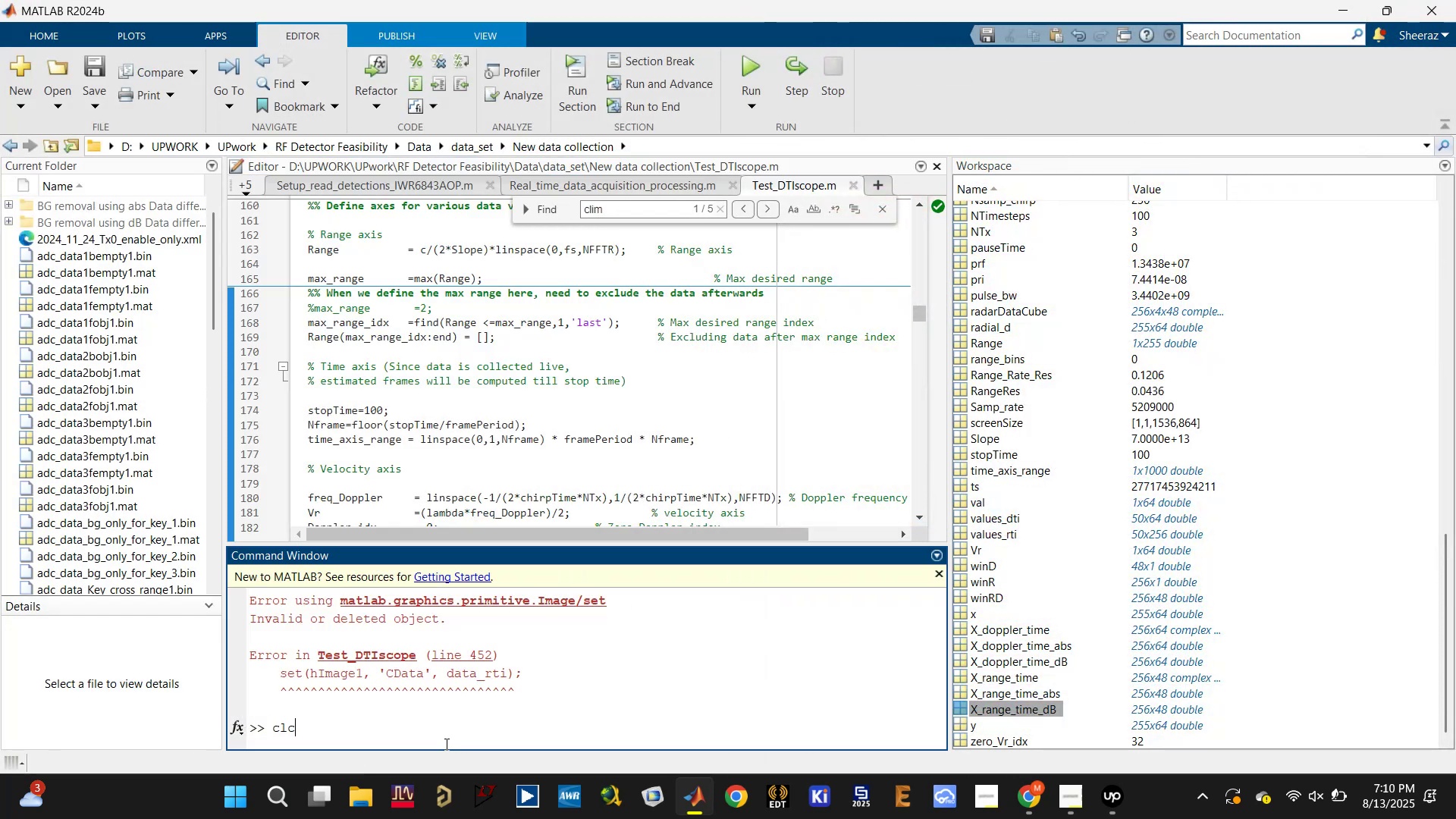 
key(Enter)
 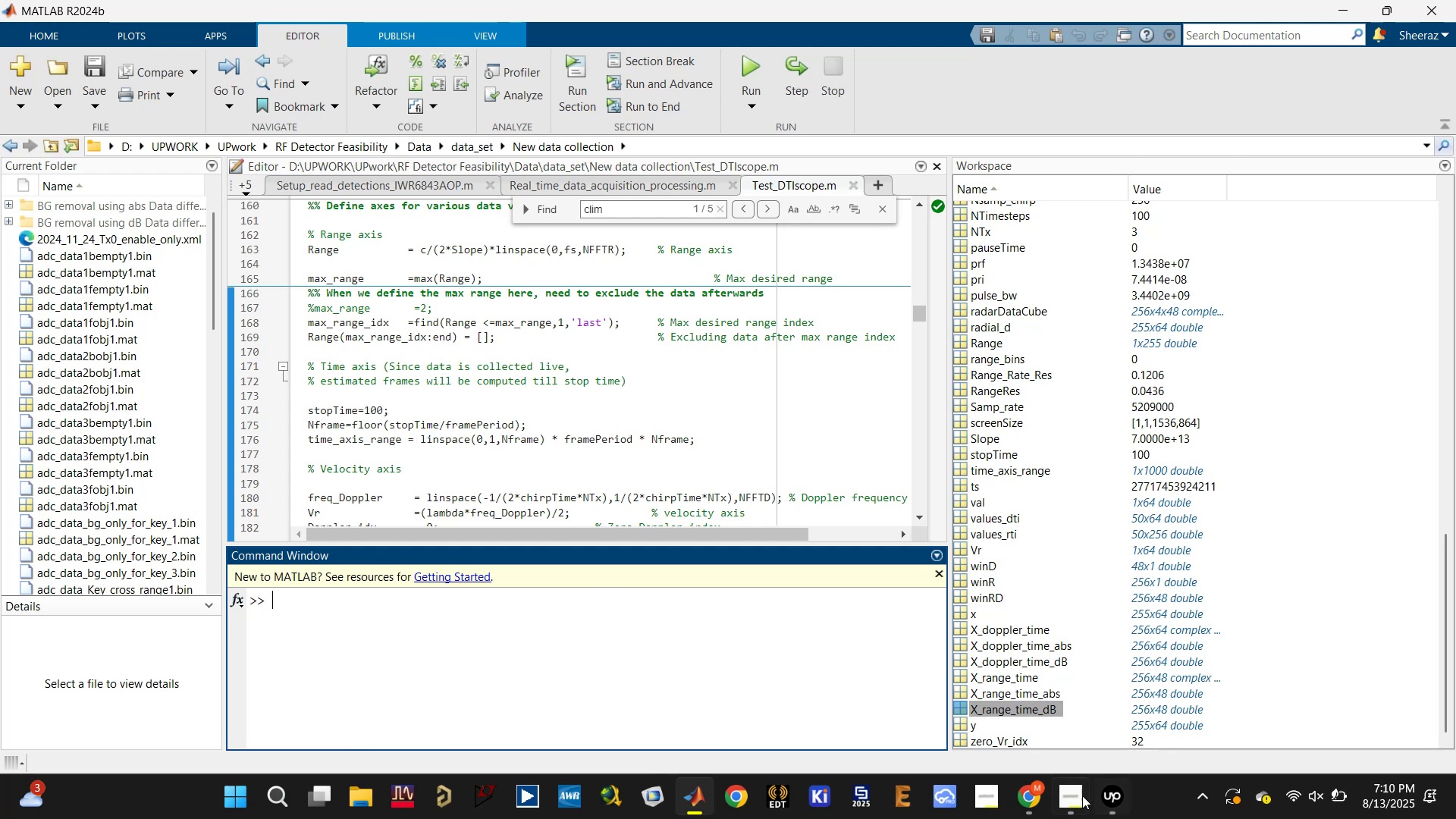 
left_click([1033, 799])
 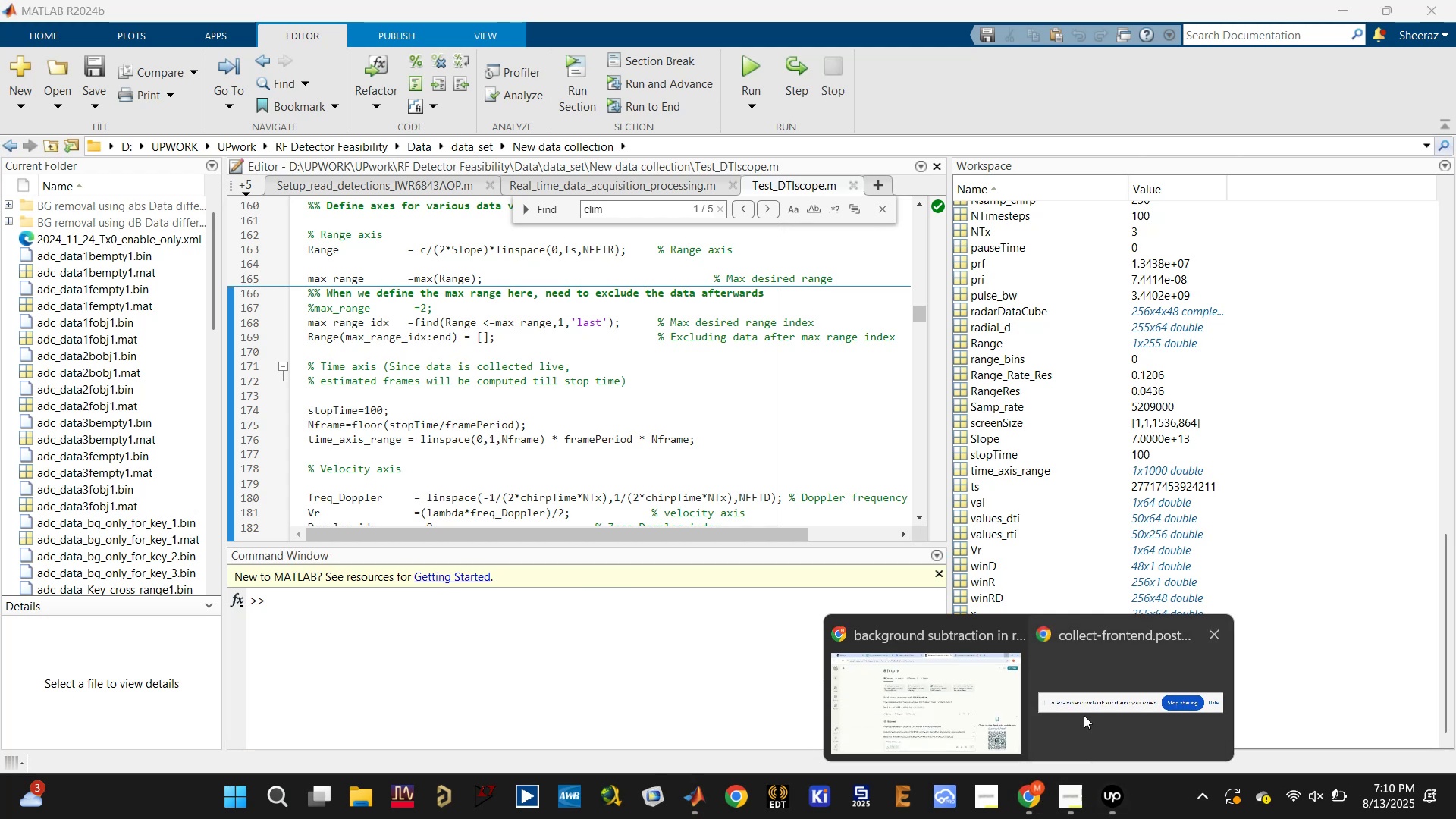 
left_click([940, 682])
 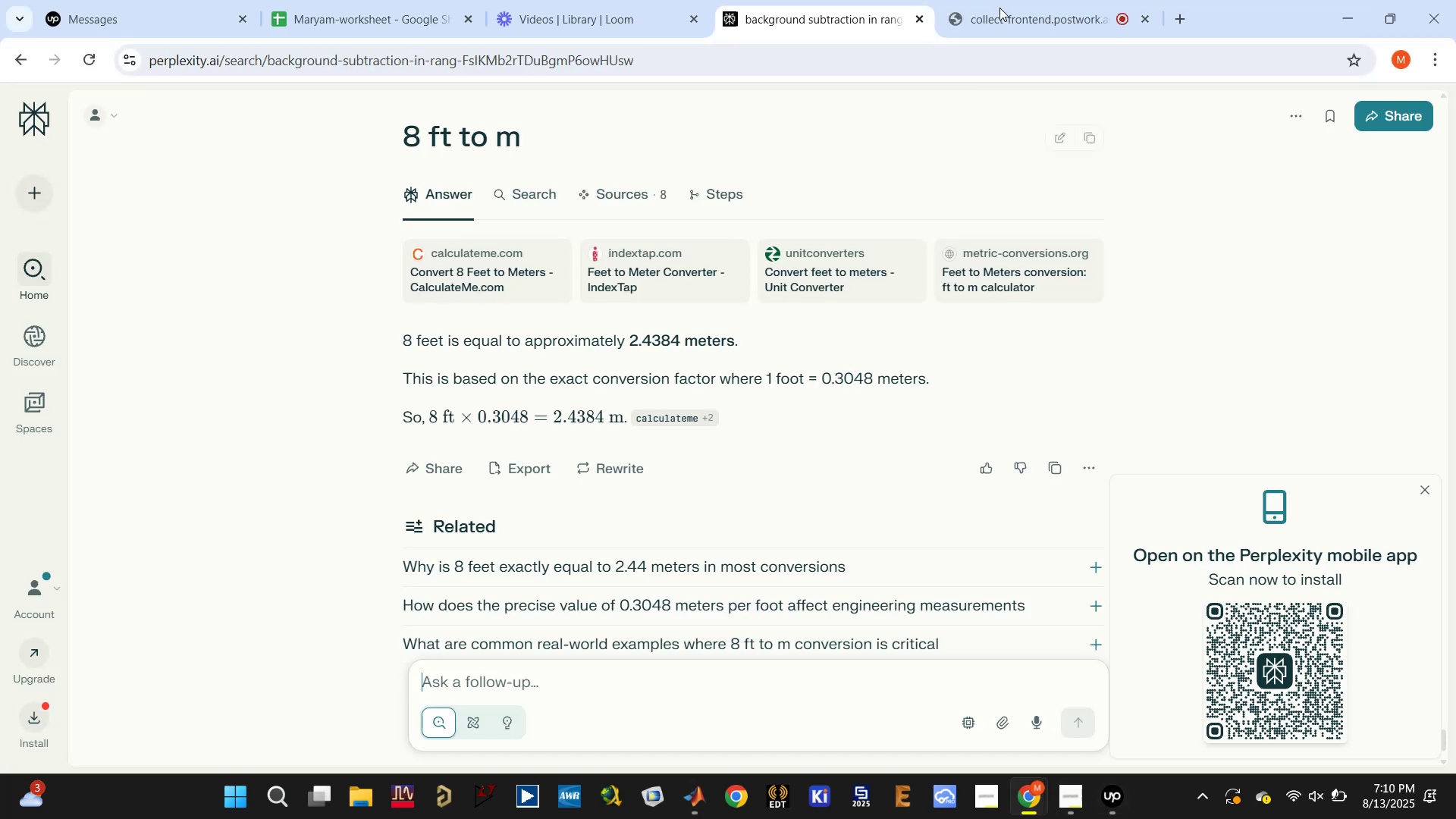 
left_click([1013, 0])
 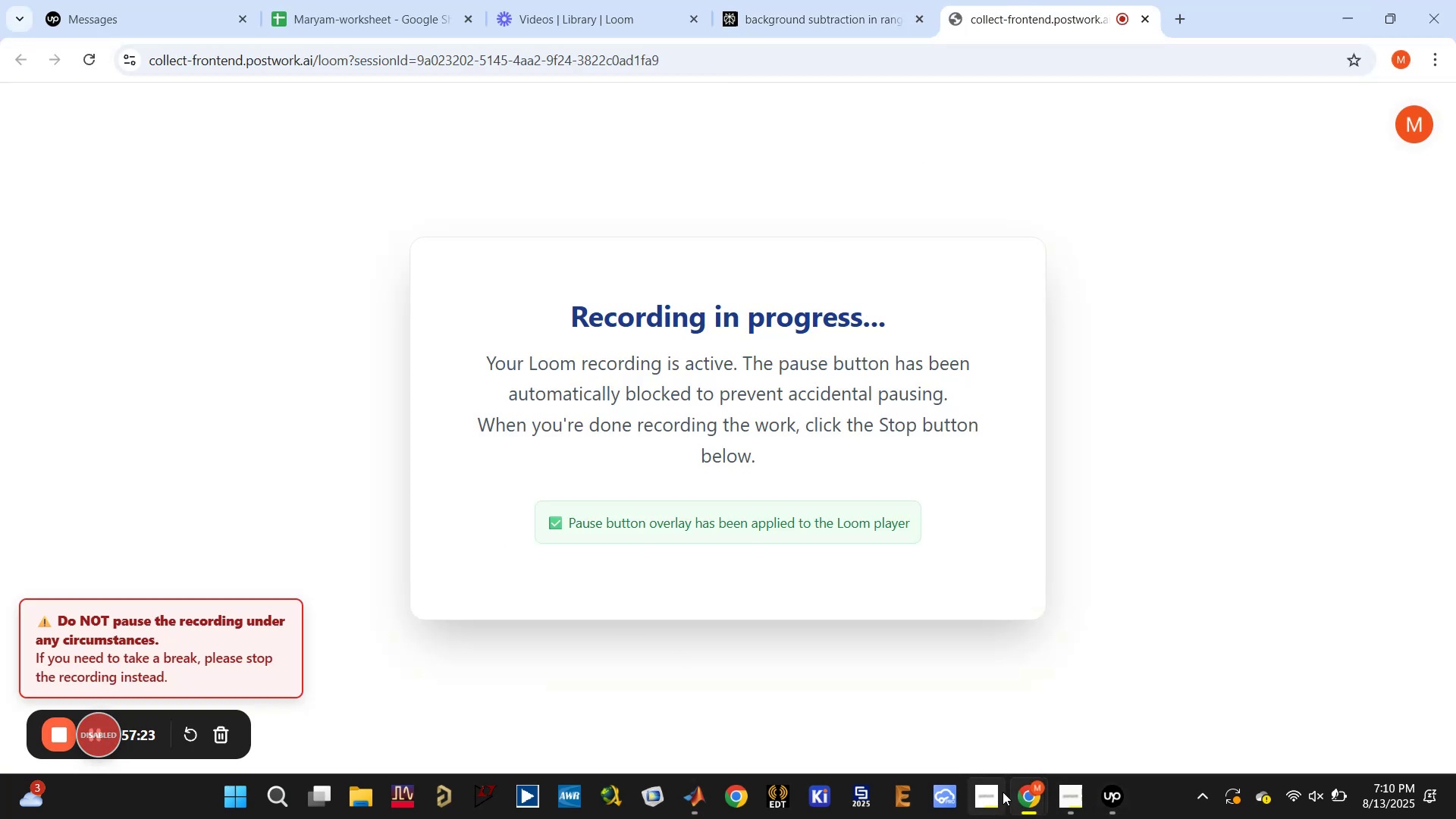 